 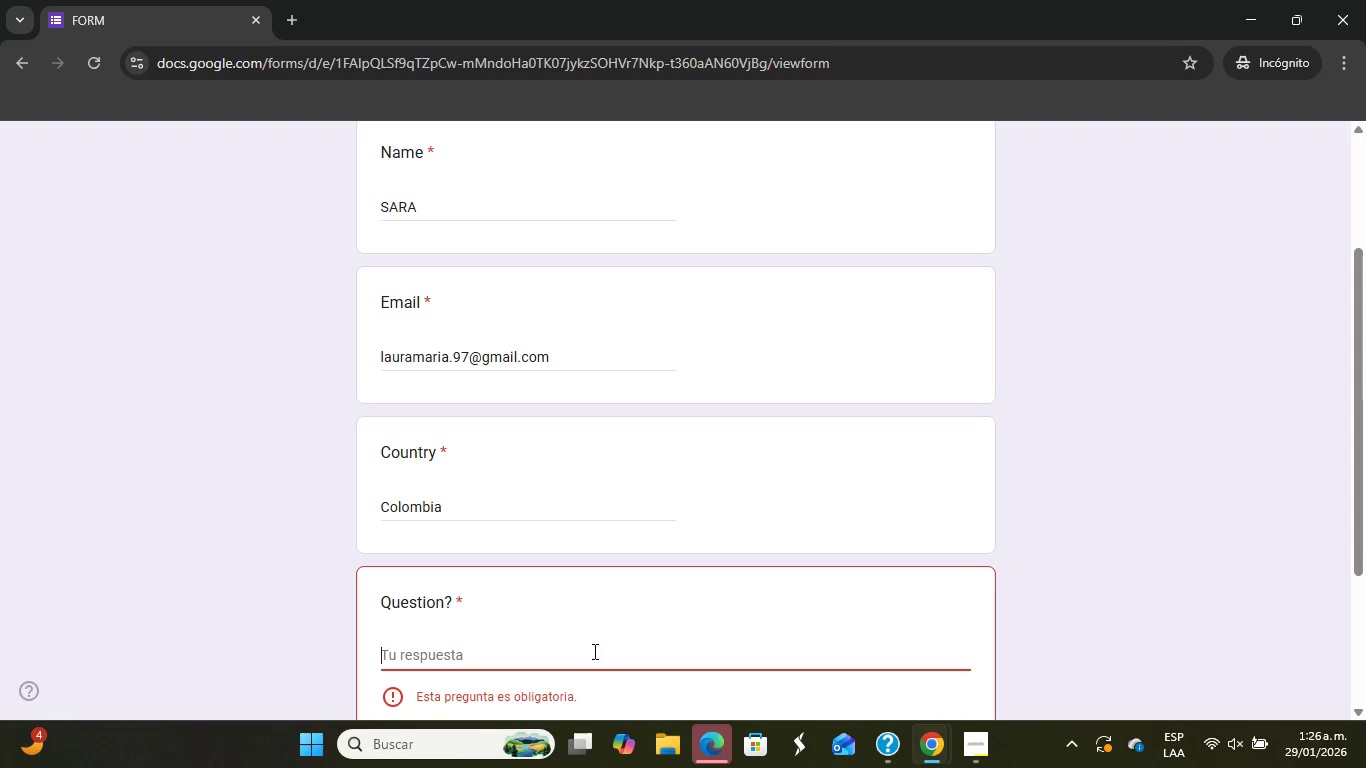 
key(Control+V)
 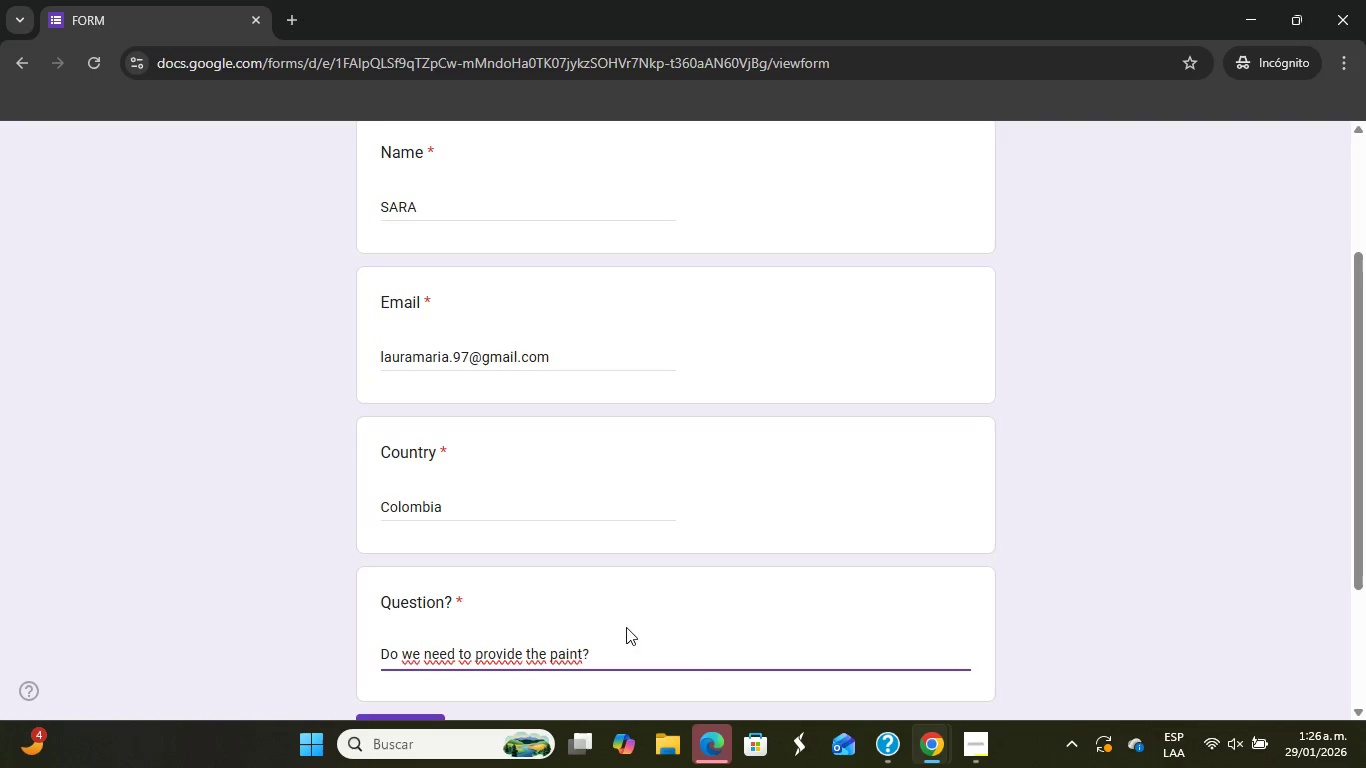 
scroll: coordinate [626, 627], scroll_direction: down, amount: 1.0
 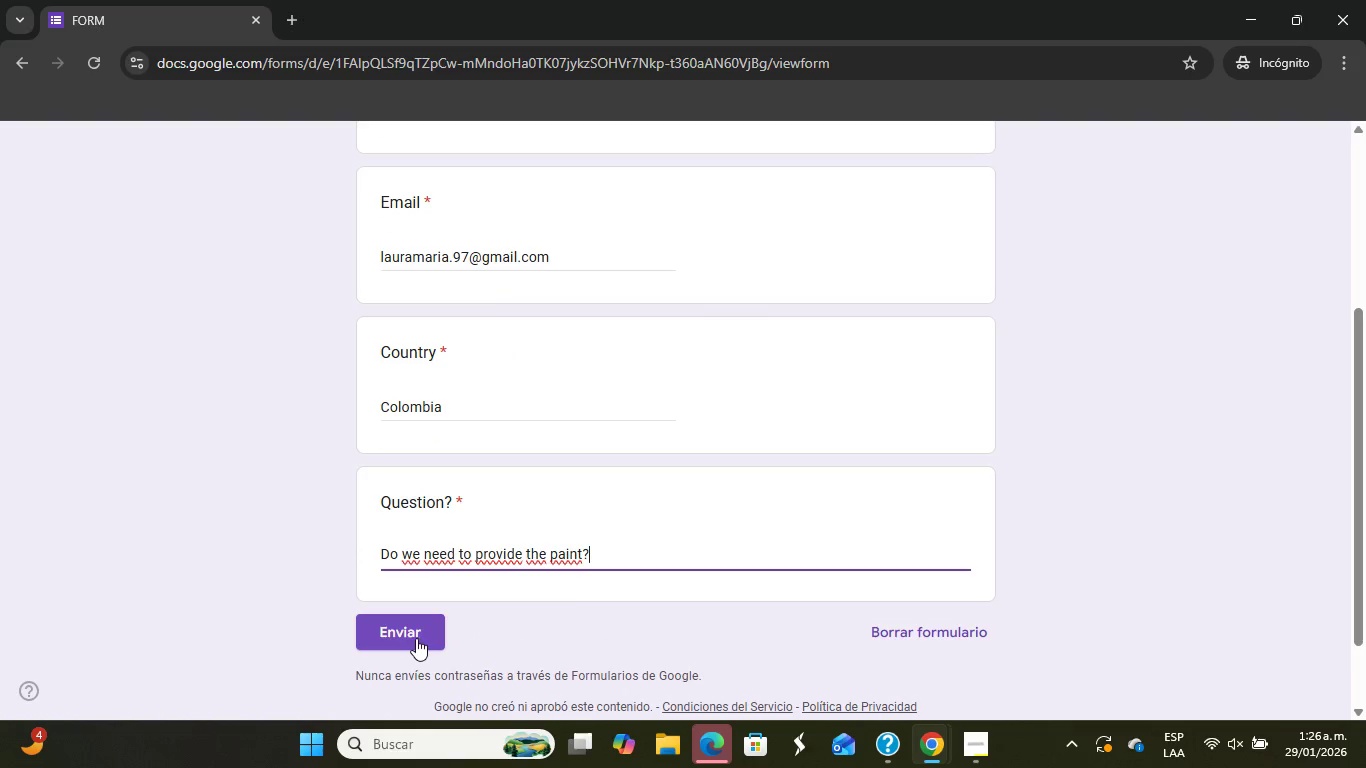 
left_click([415, 638])
 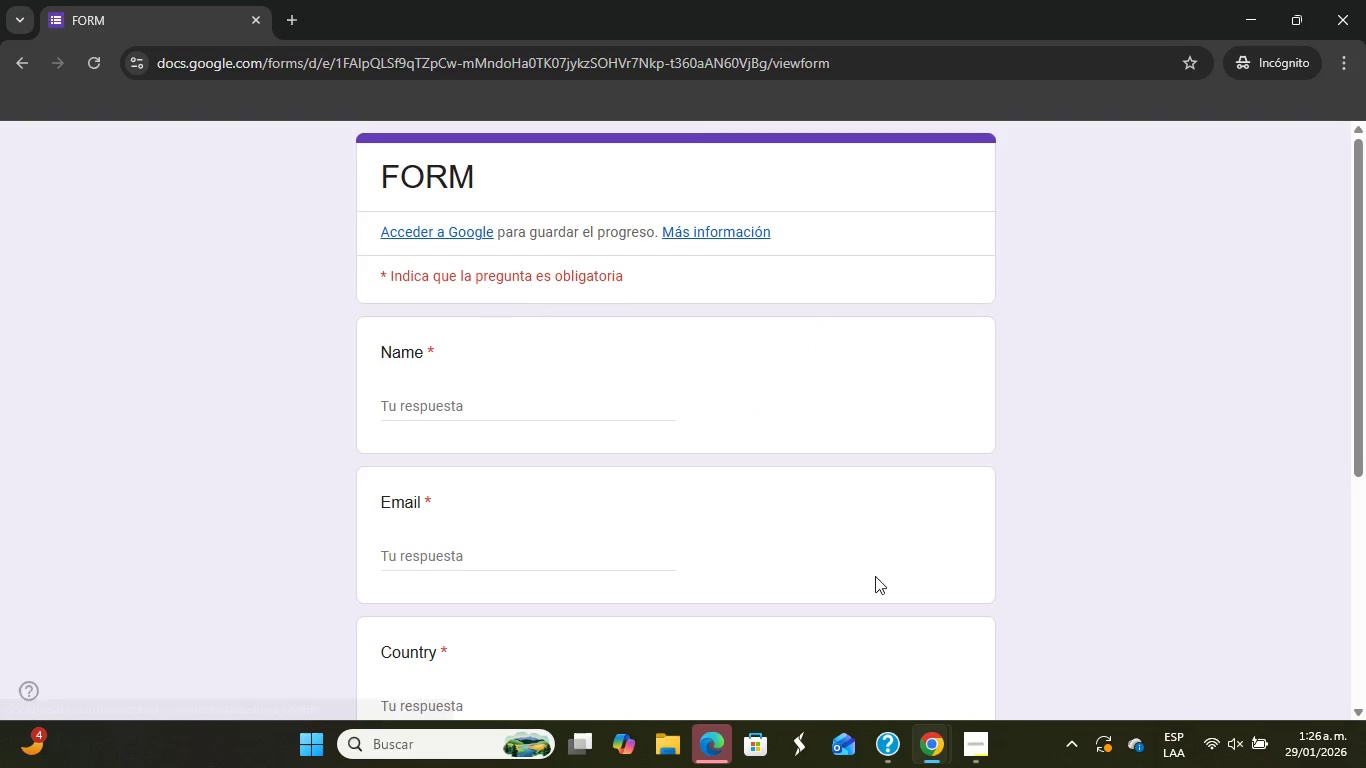 
left_click([928, 746])
 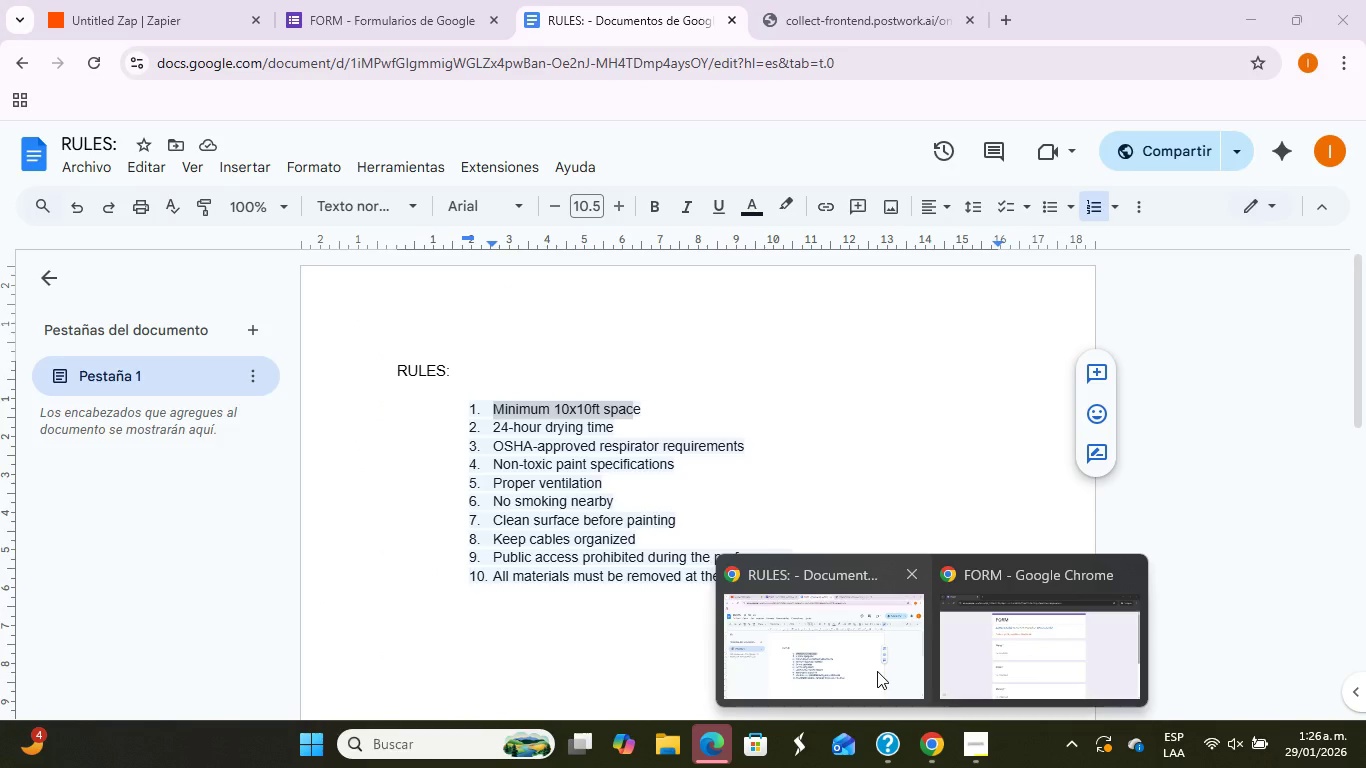 
left_click([877, 671])
 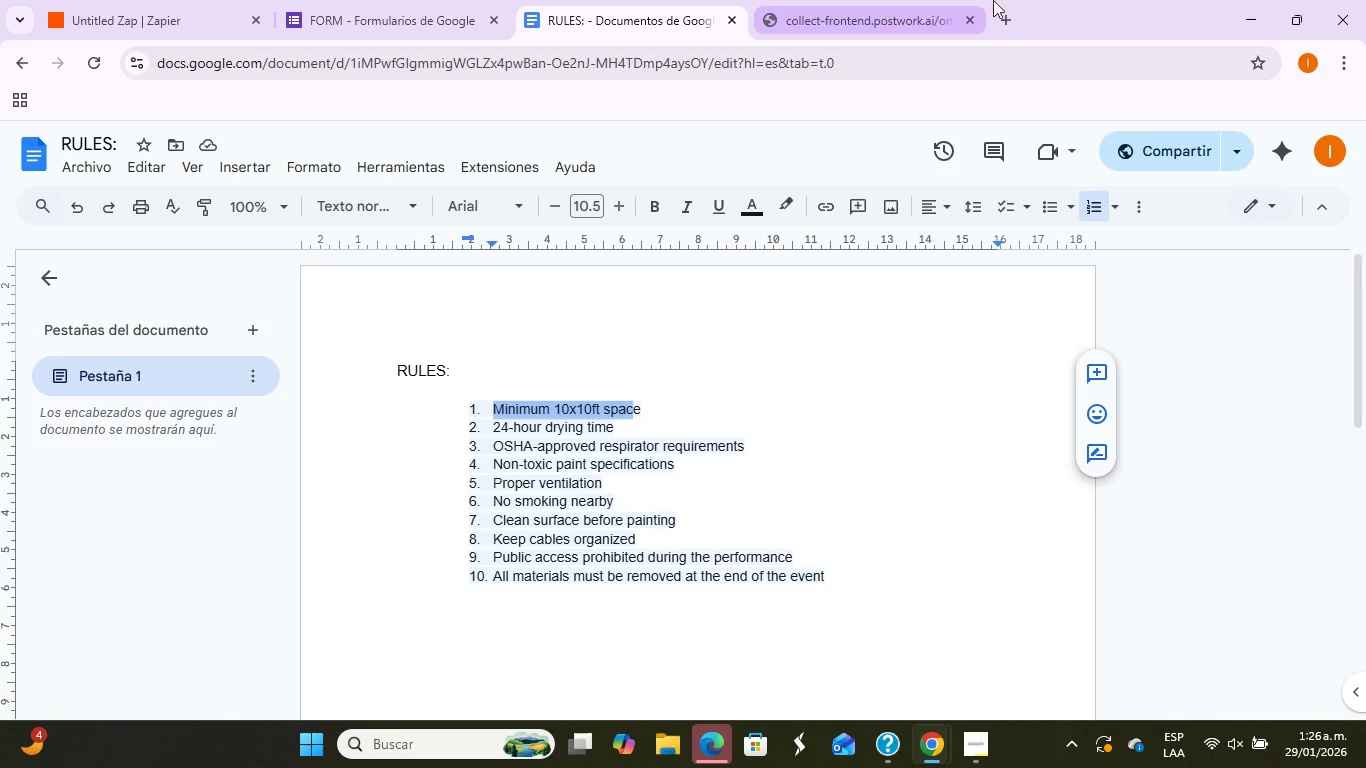 
left_click([1002, 10])
 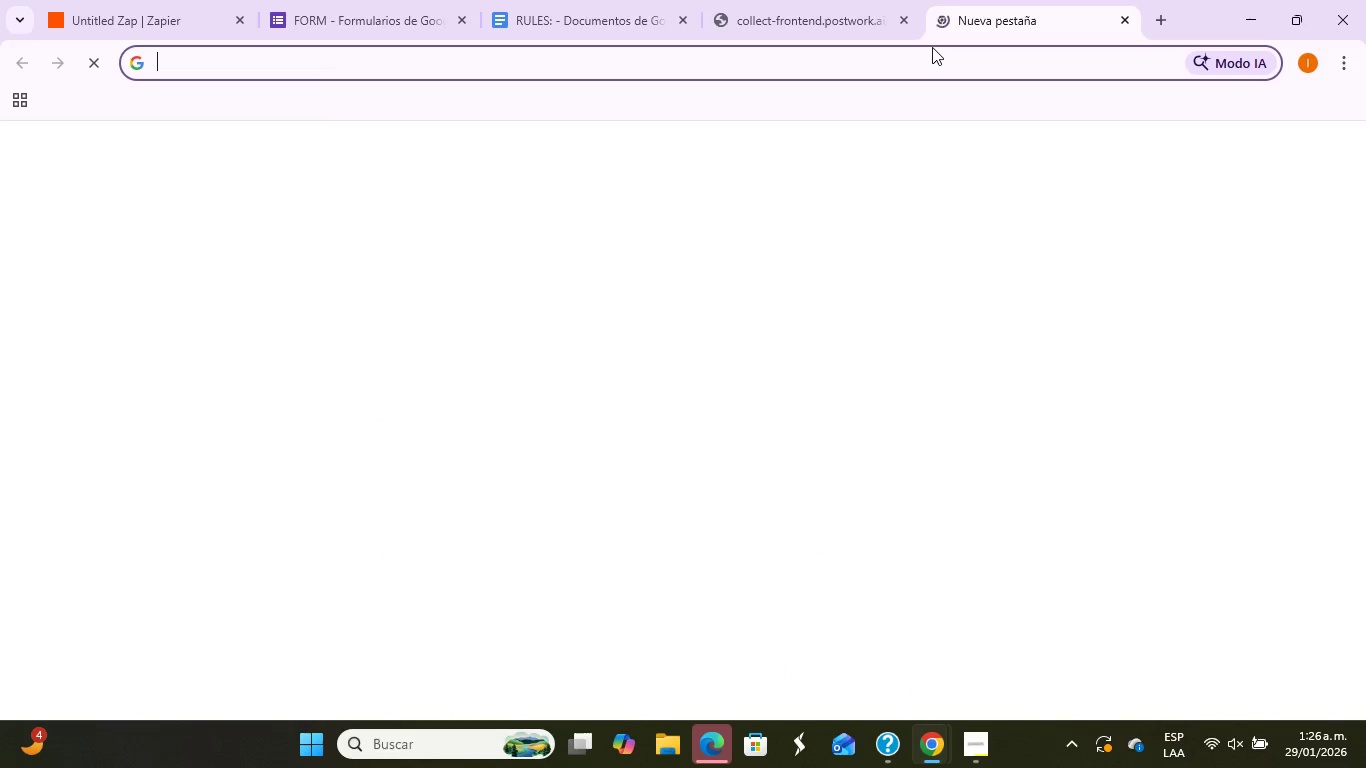 
key(G)
 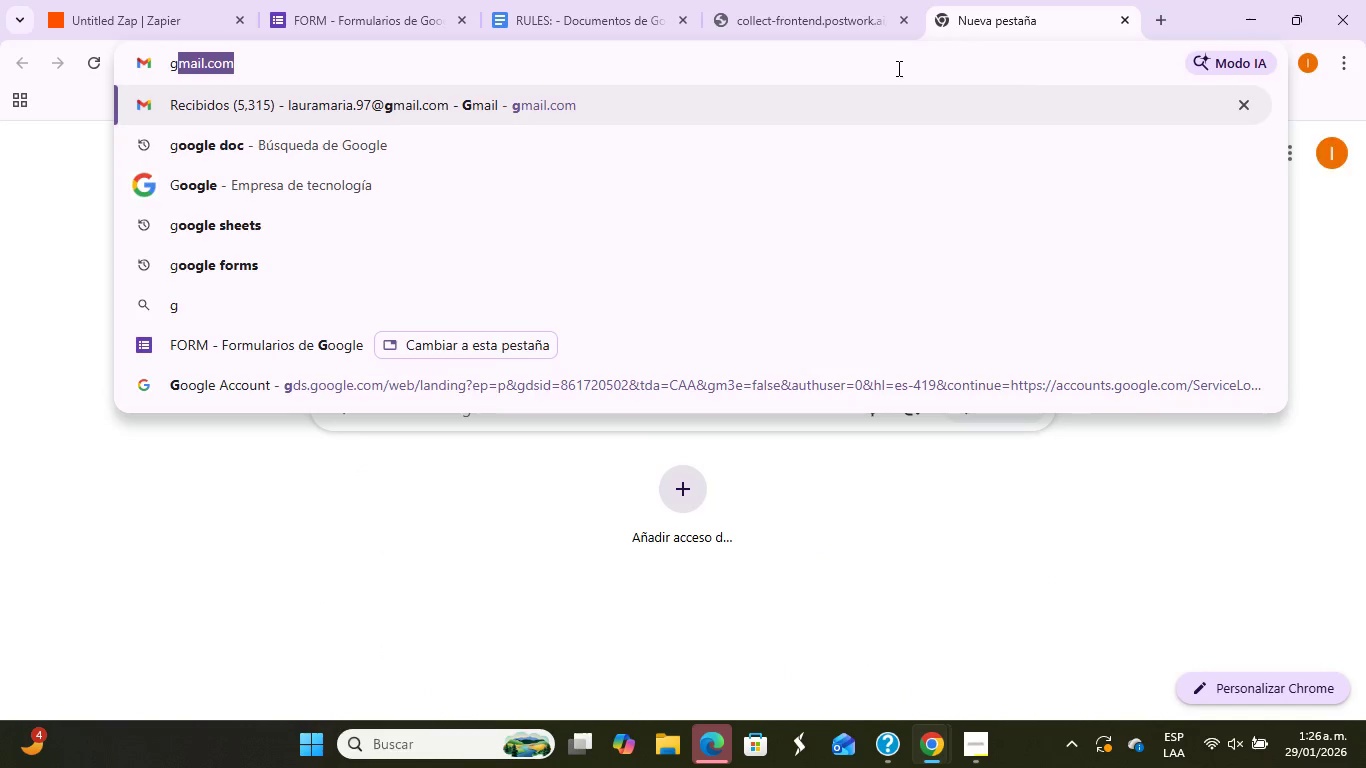 
key(Enter)
 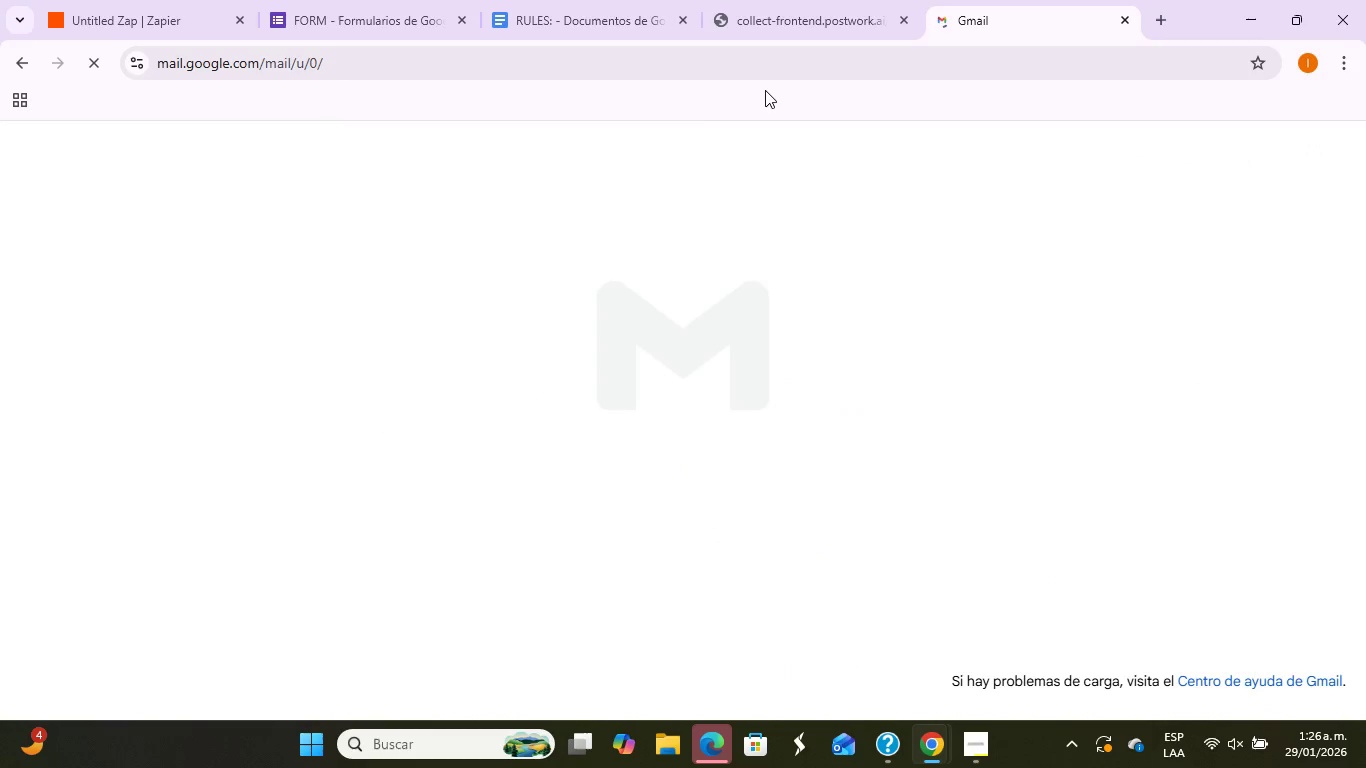 
mouse_move([746, 123])
 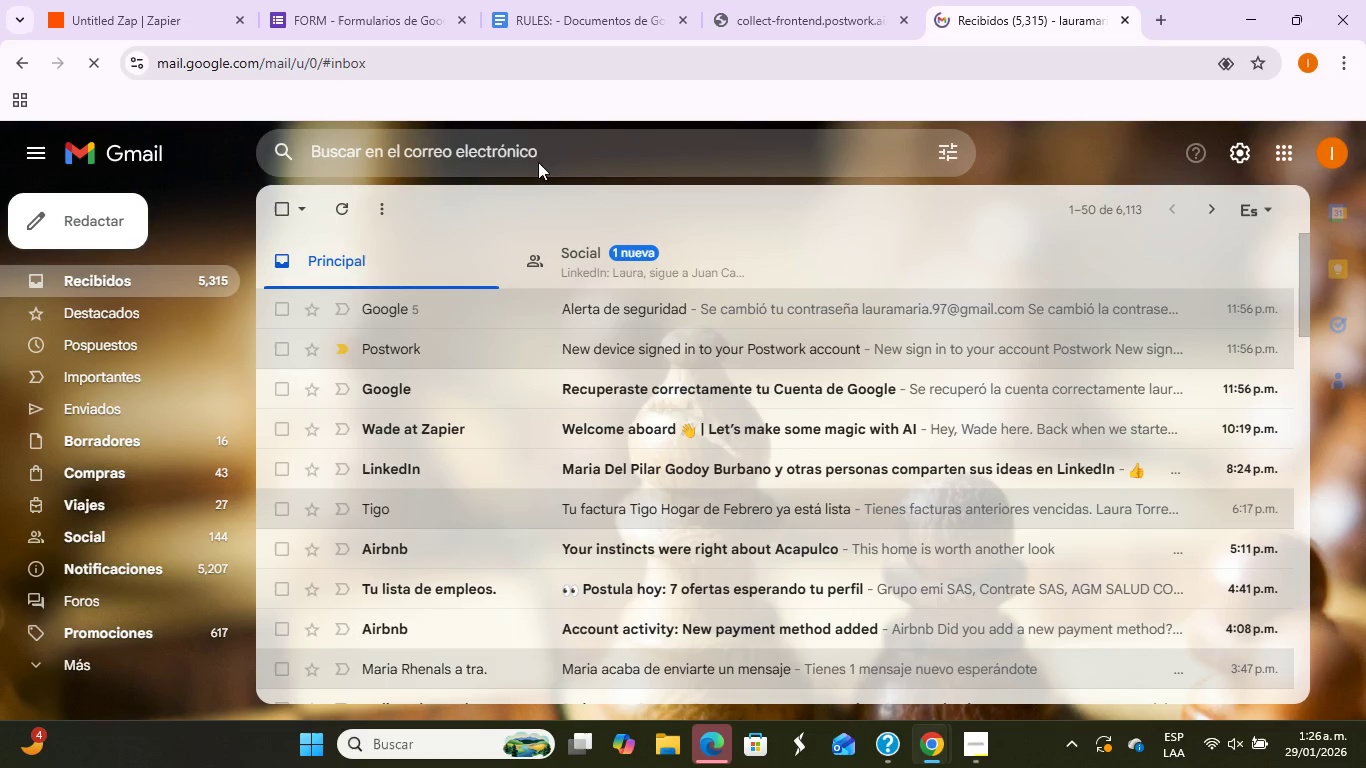 
left_click([607, 253])
 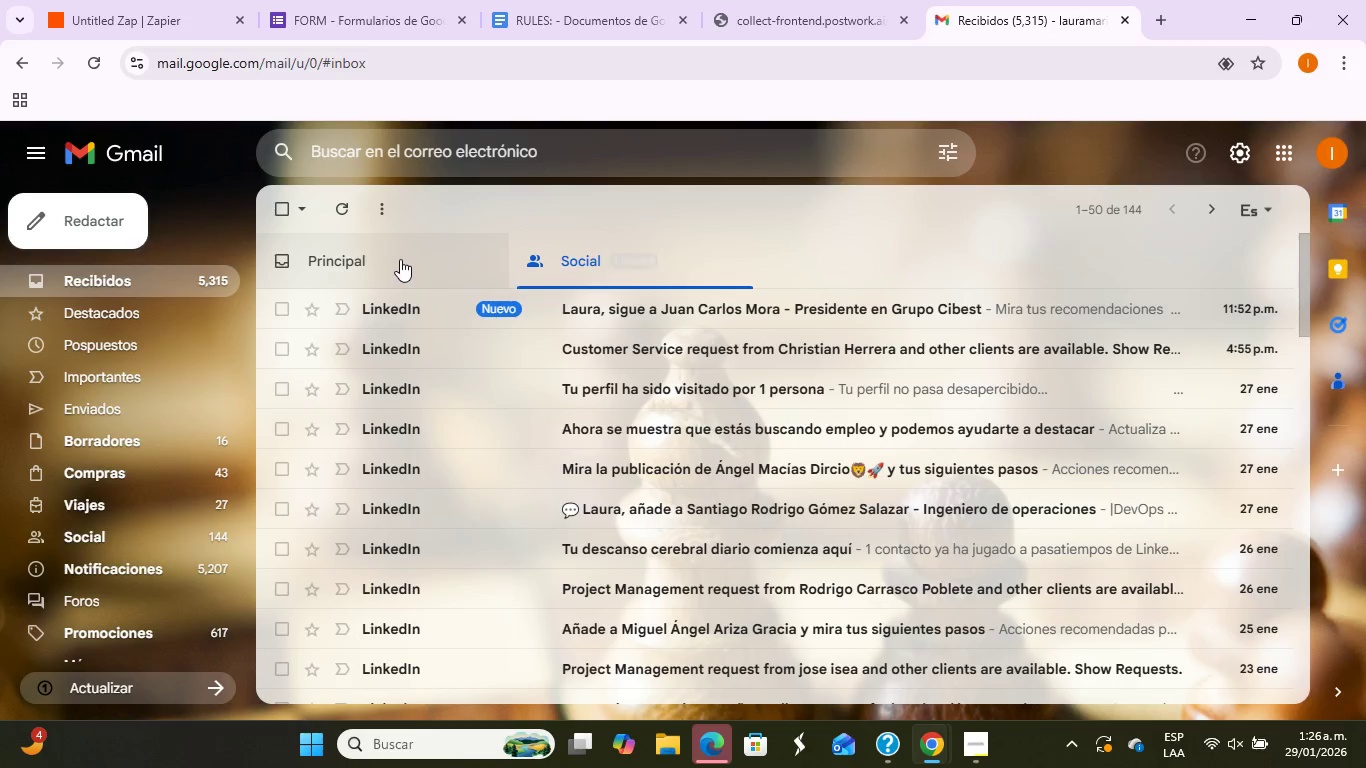 
left_click([400, 259])
 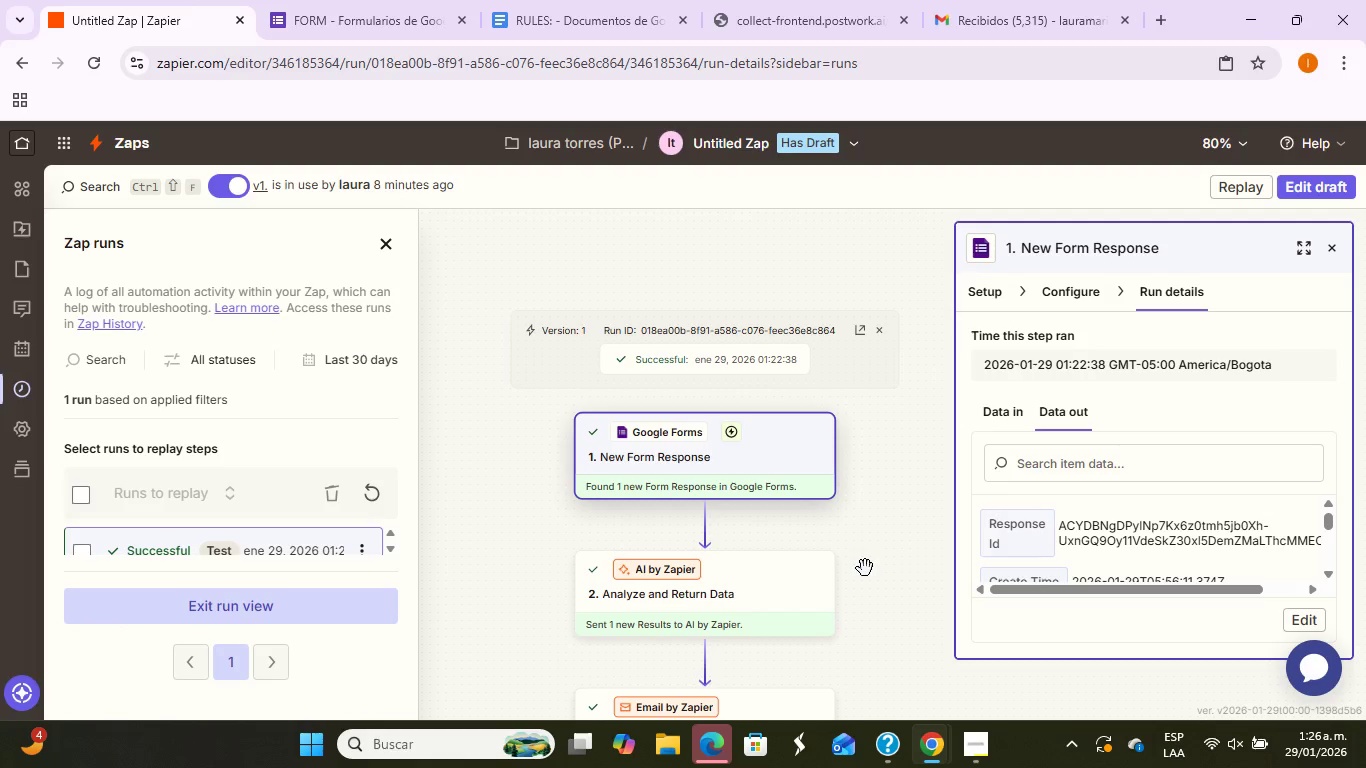 
scroll: coordinate [278, 422], scroll_direction: down, amount: 7.0
 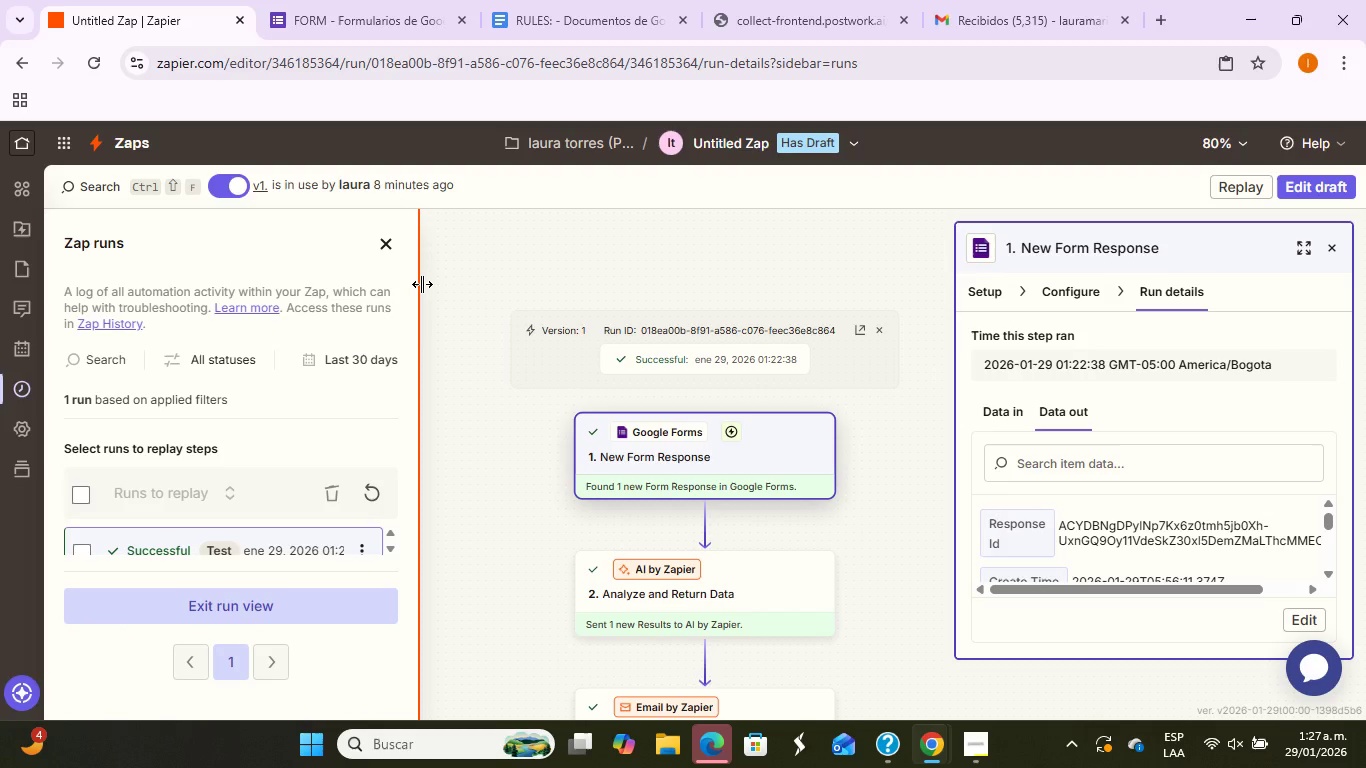 
wait(22.73)
 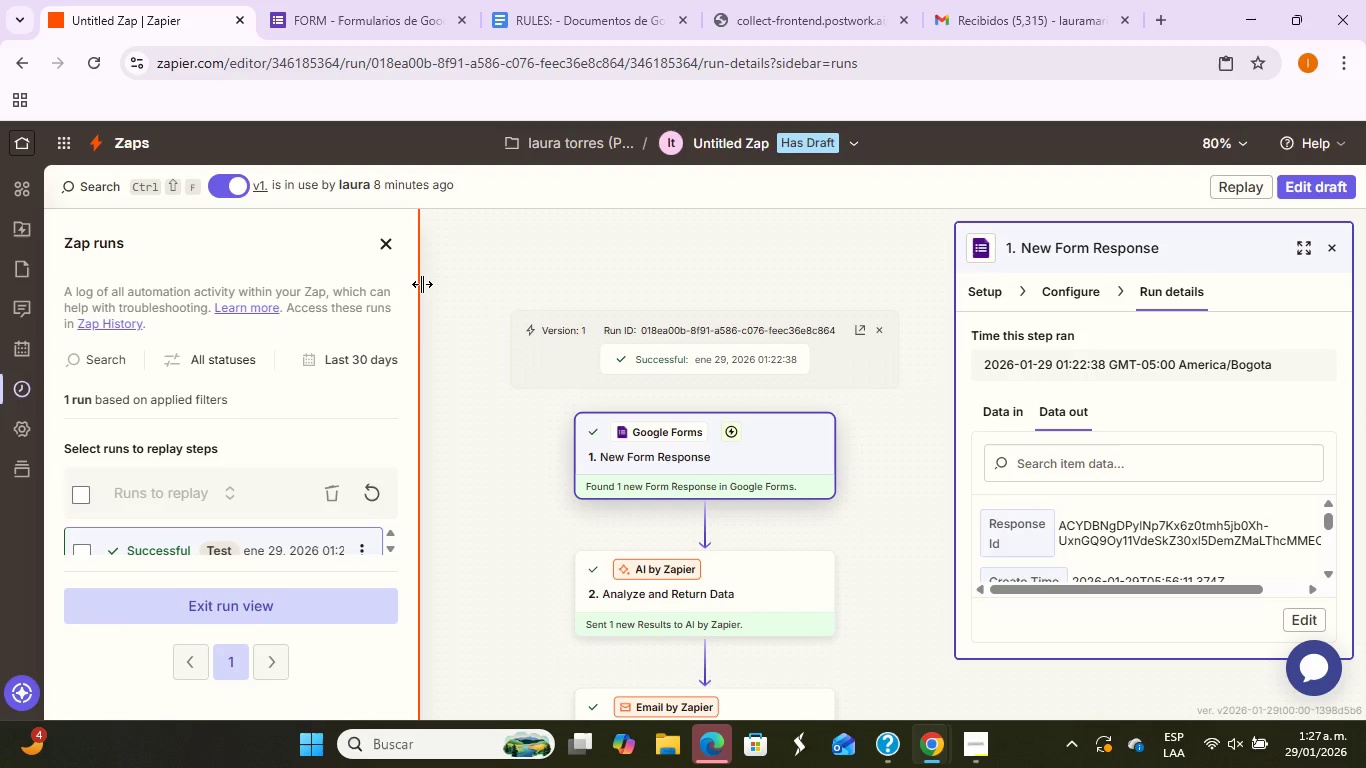 
left_click_drag(start_coordinate=[382, 550], to_coordinate=[390, 552])
 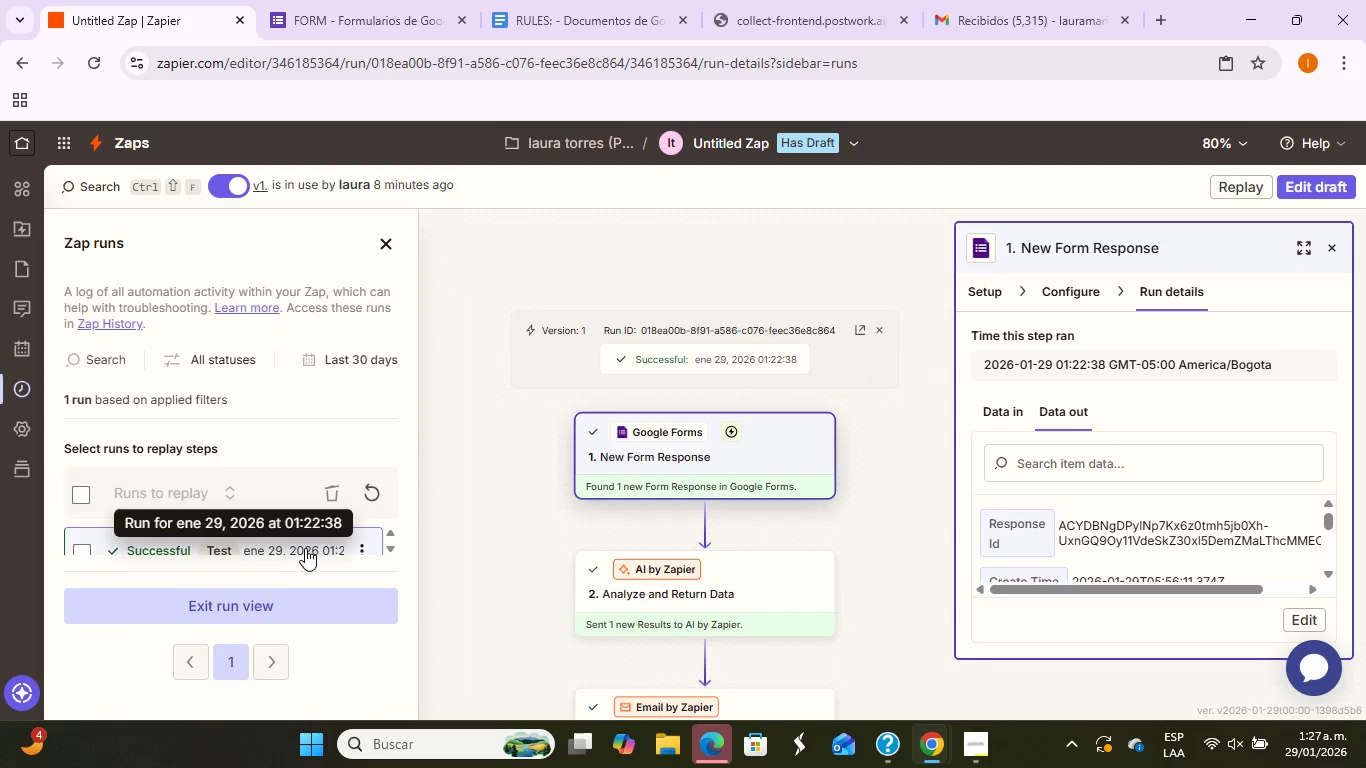 
left_click([304, 548])
 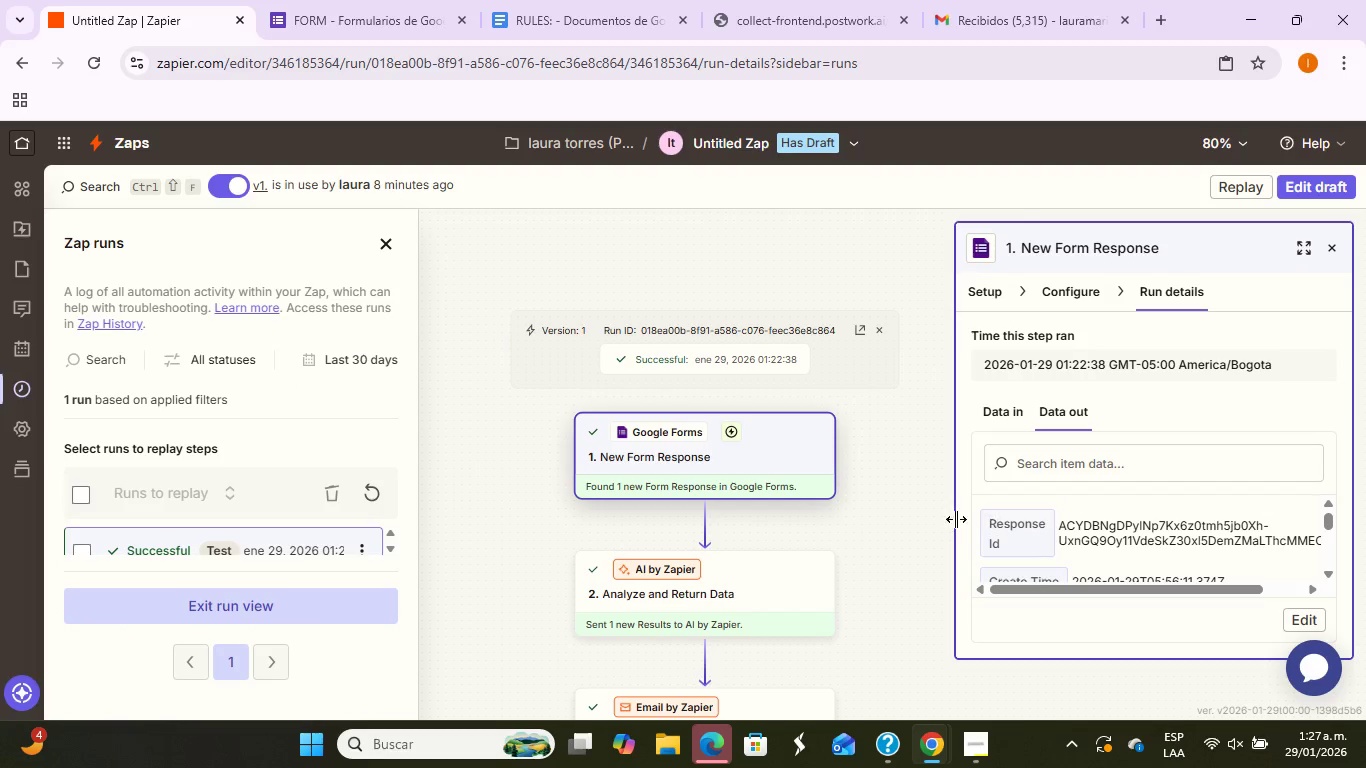 
scroll: coordinate [900, 513], scroll_direction: down, amount: 2.0
 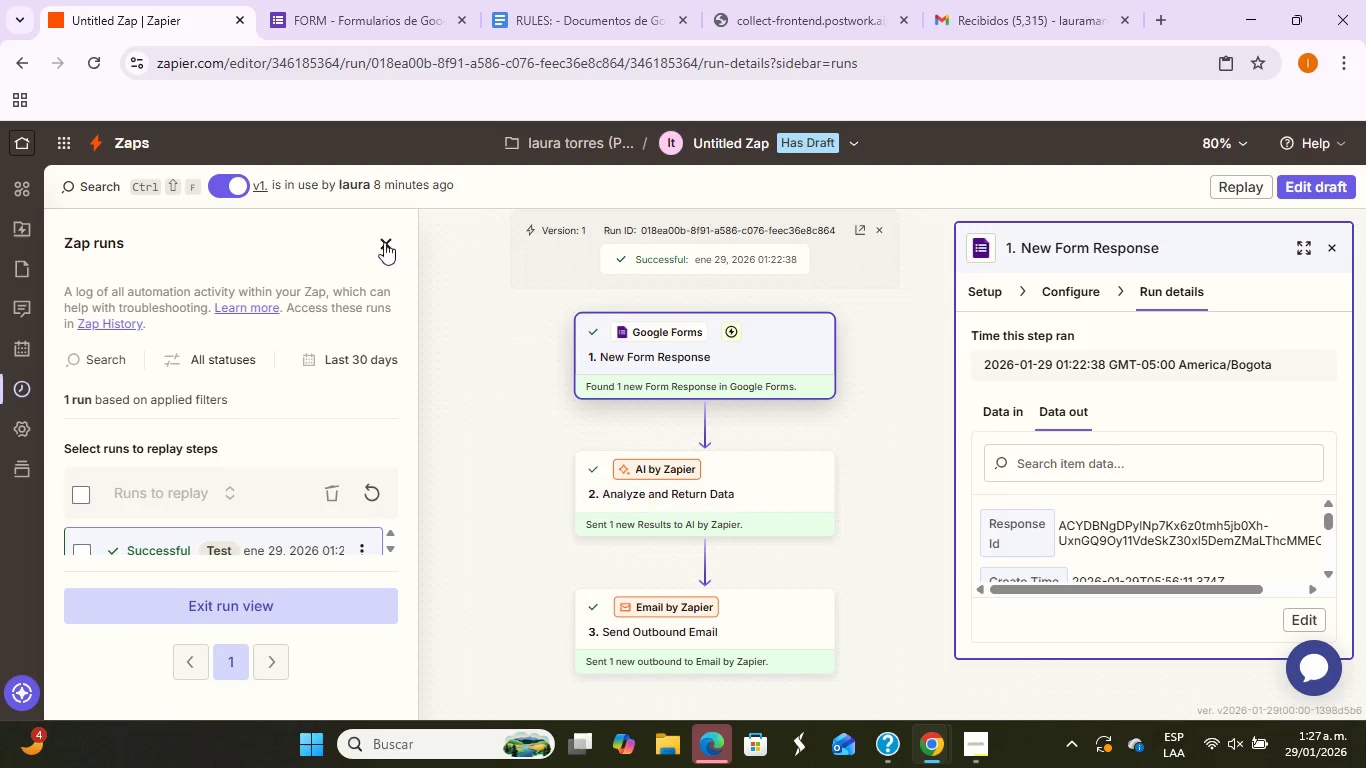 
left_click([387, 244])
 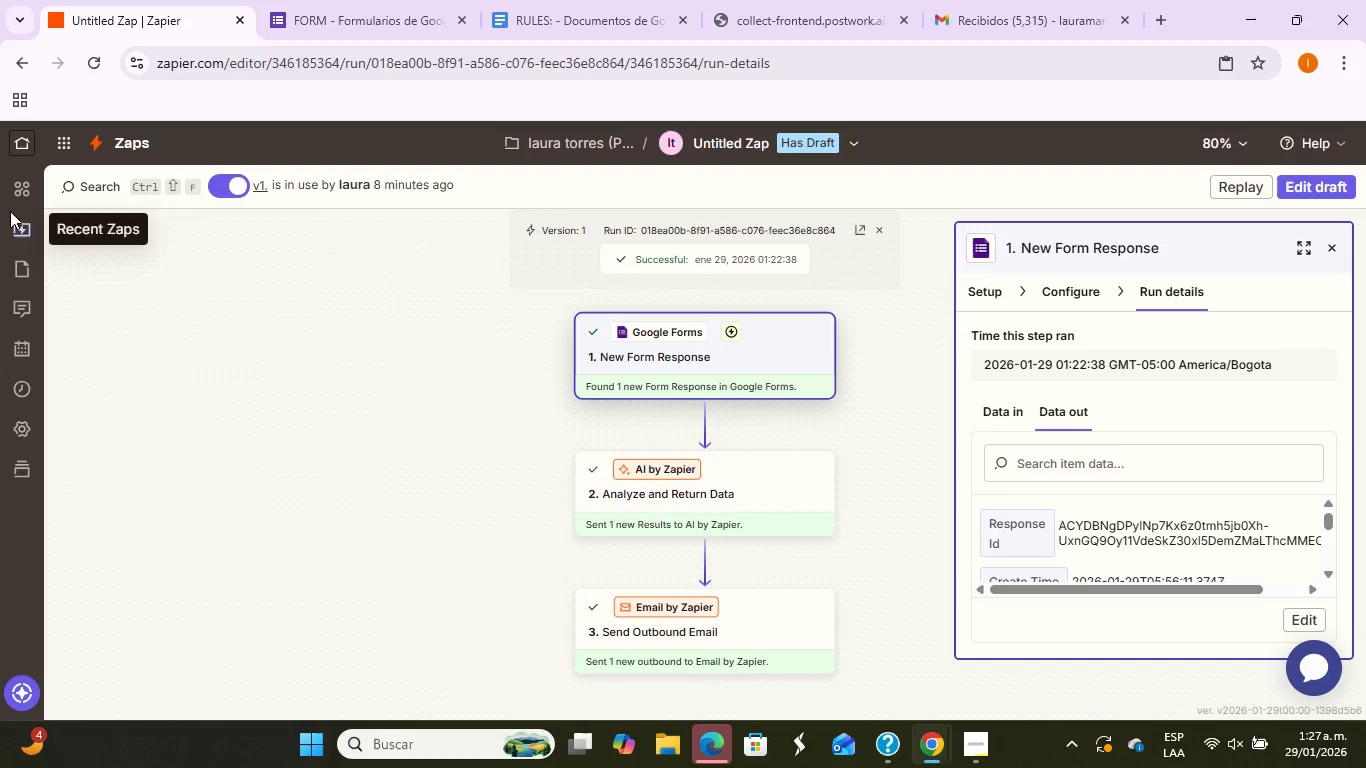 
mouse_move([28, 162])
 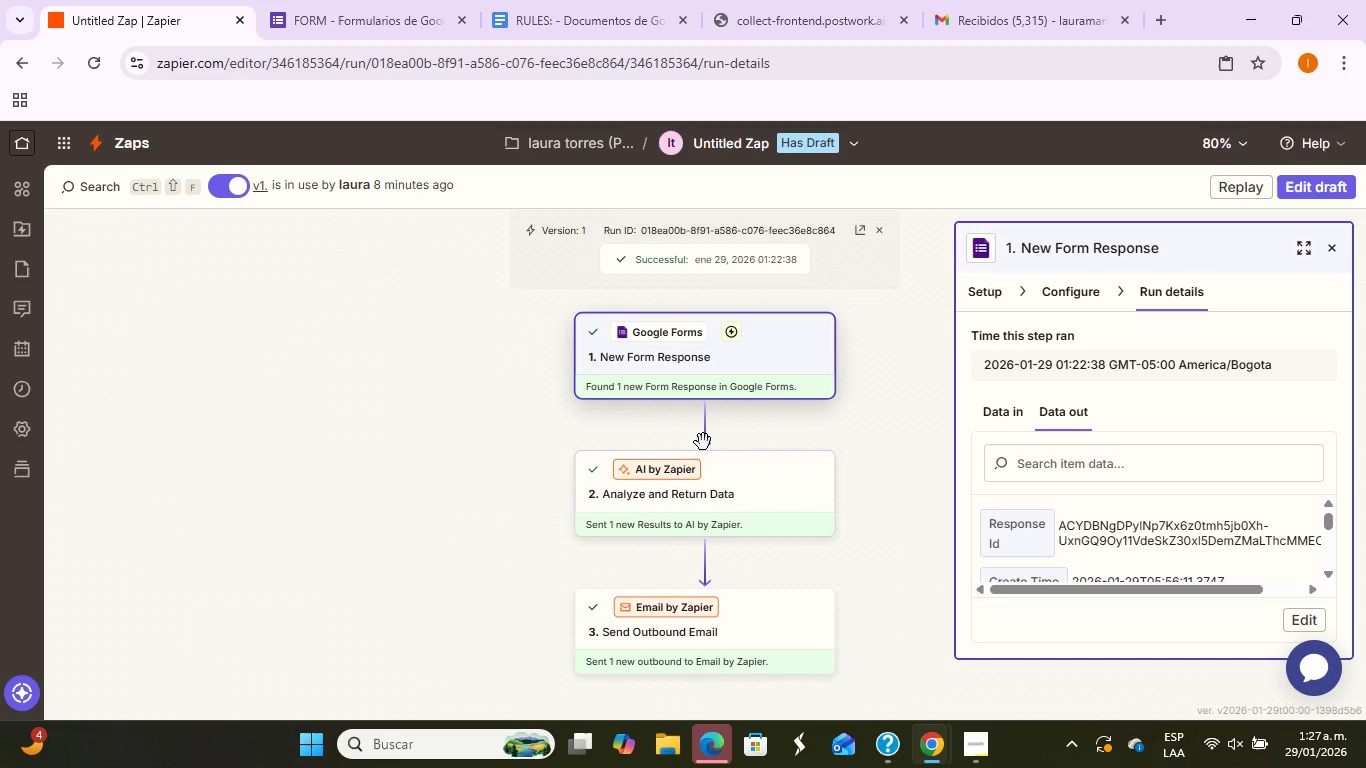 
scroll: coordinate [713, 411], scroll_direction: down, amount: 4.0
 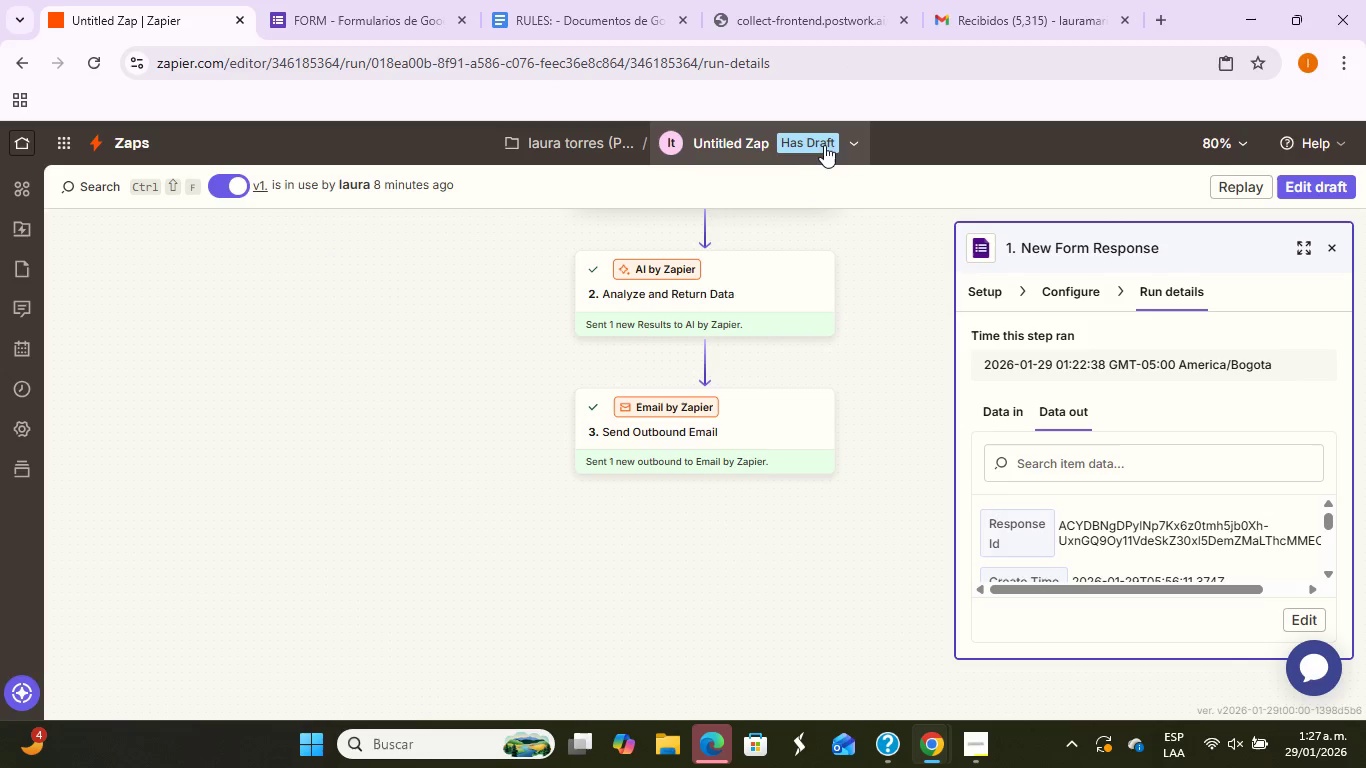 
left_click([824, 144])
 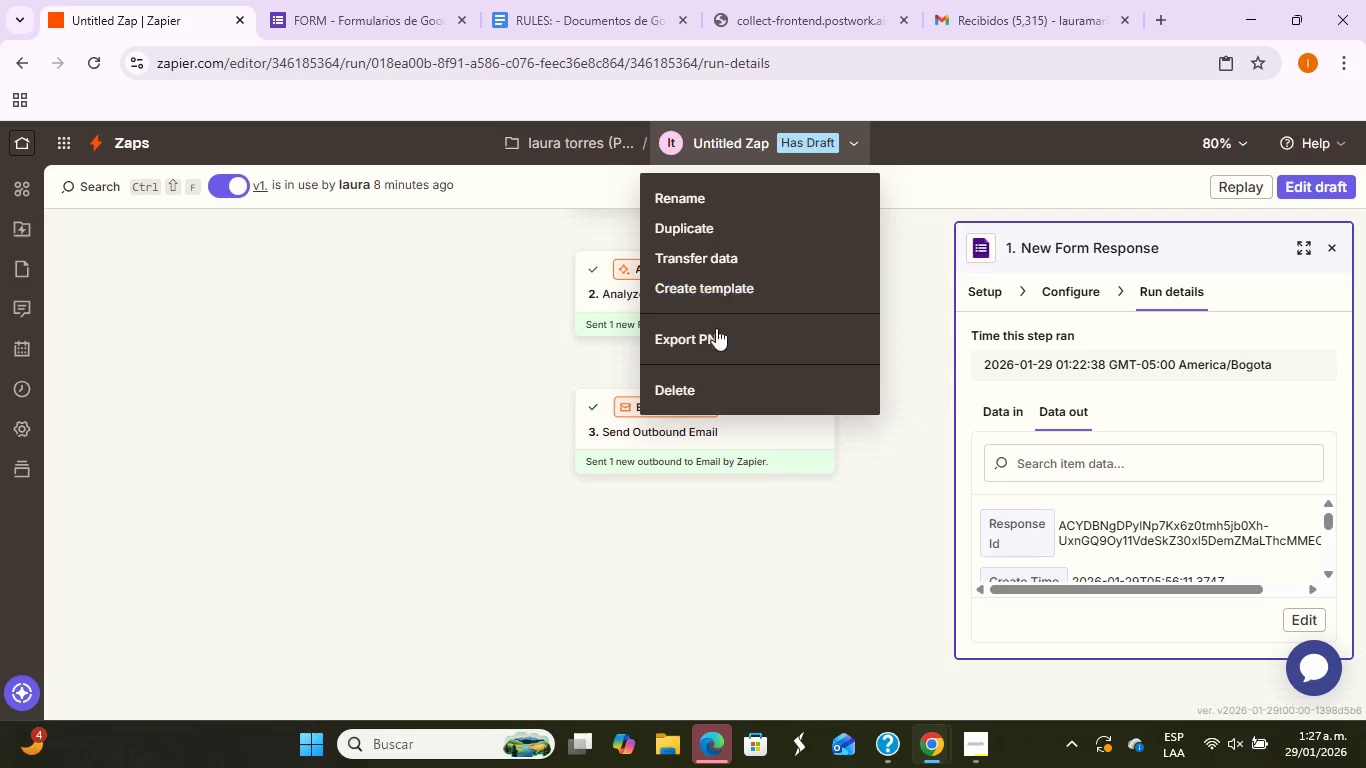 
left_click([514, 420])
 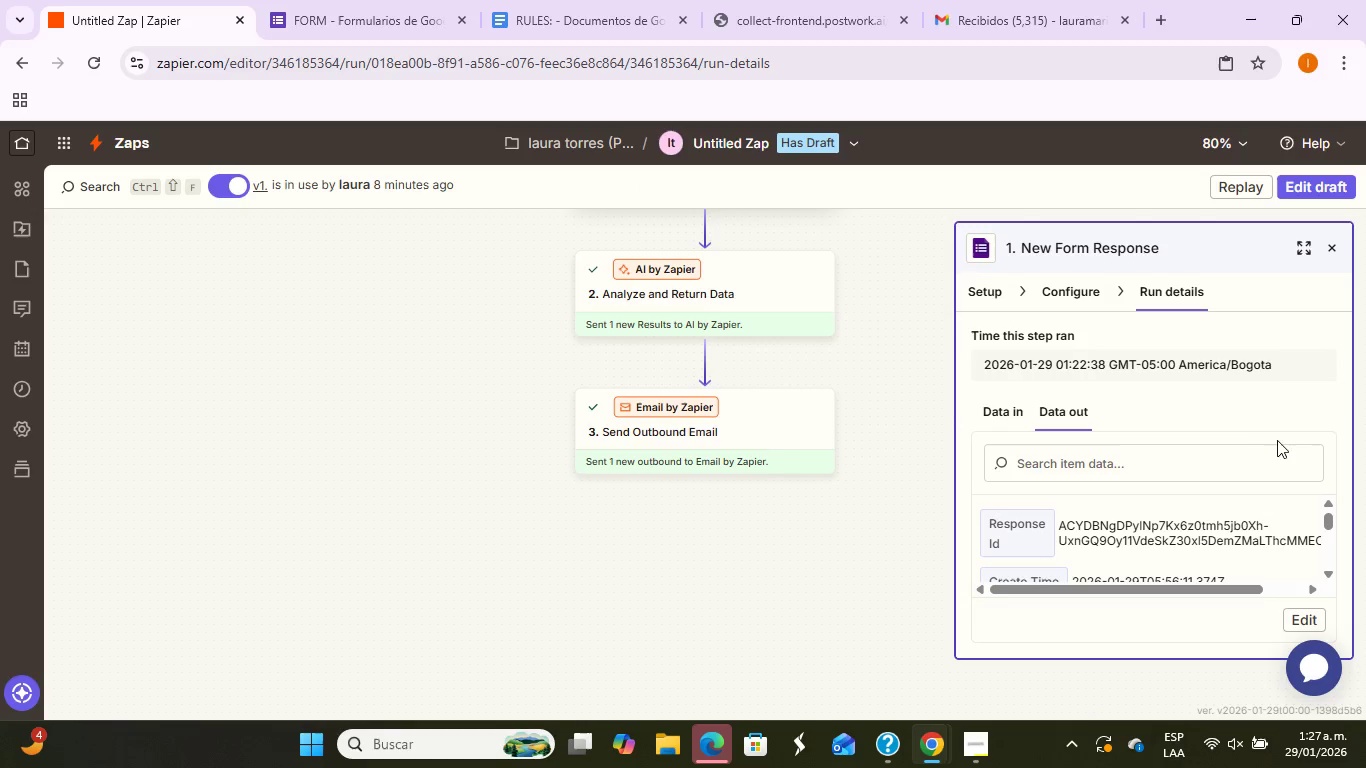 
scroll: coordinate [1231, 482], scroll_direction: down, amount: 9.0
 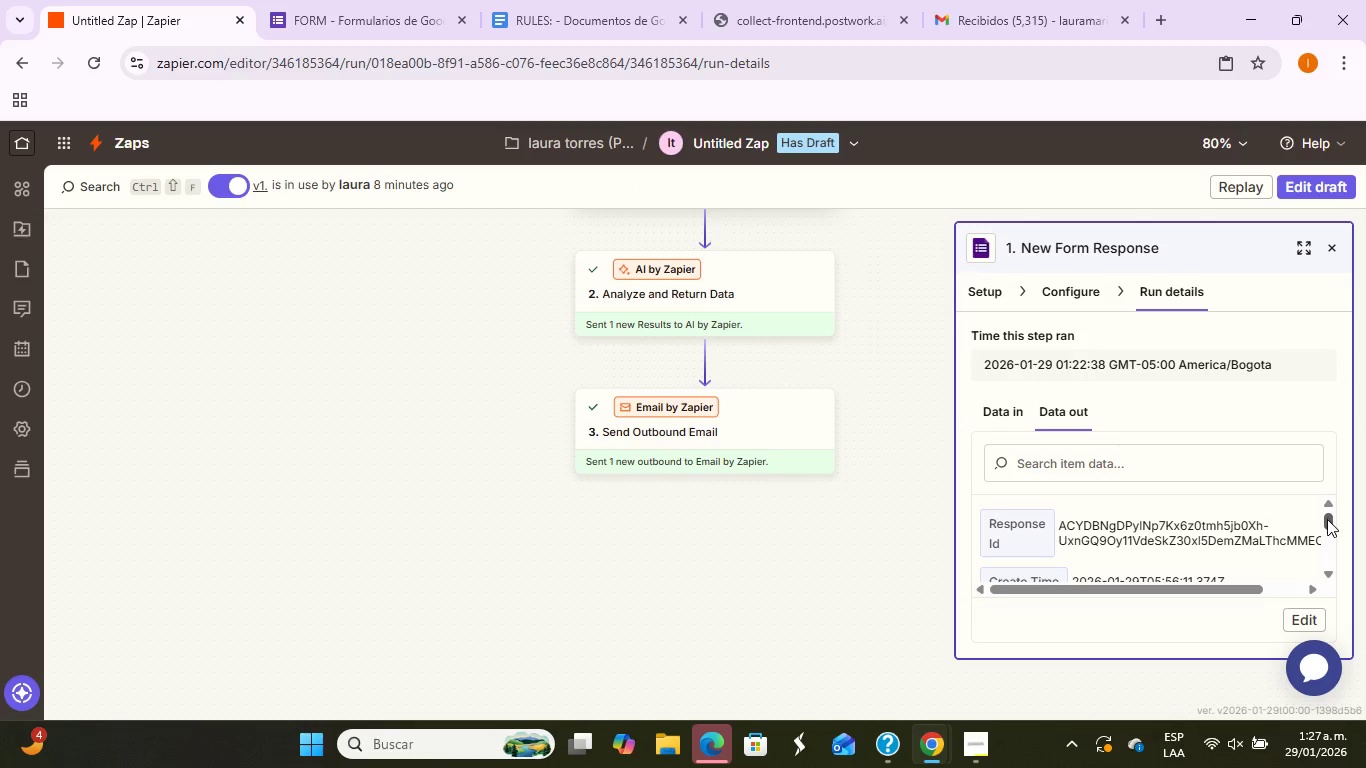 
left_click_drag(start_coordinate=[1327, 525], to_coordinate=[1339, 572])
 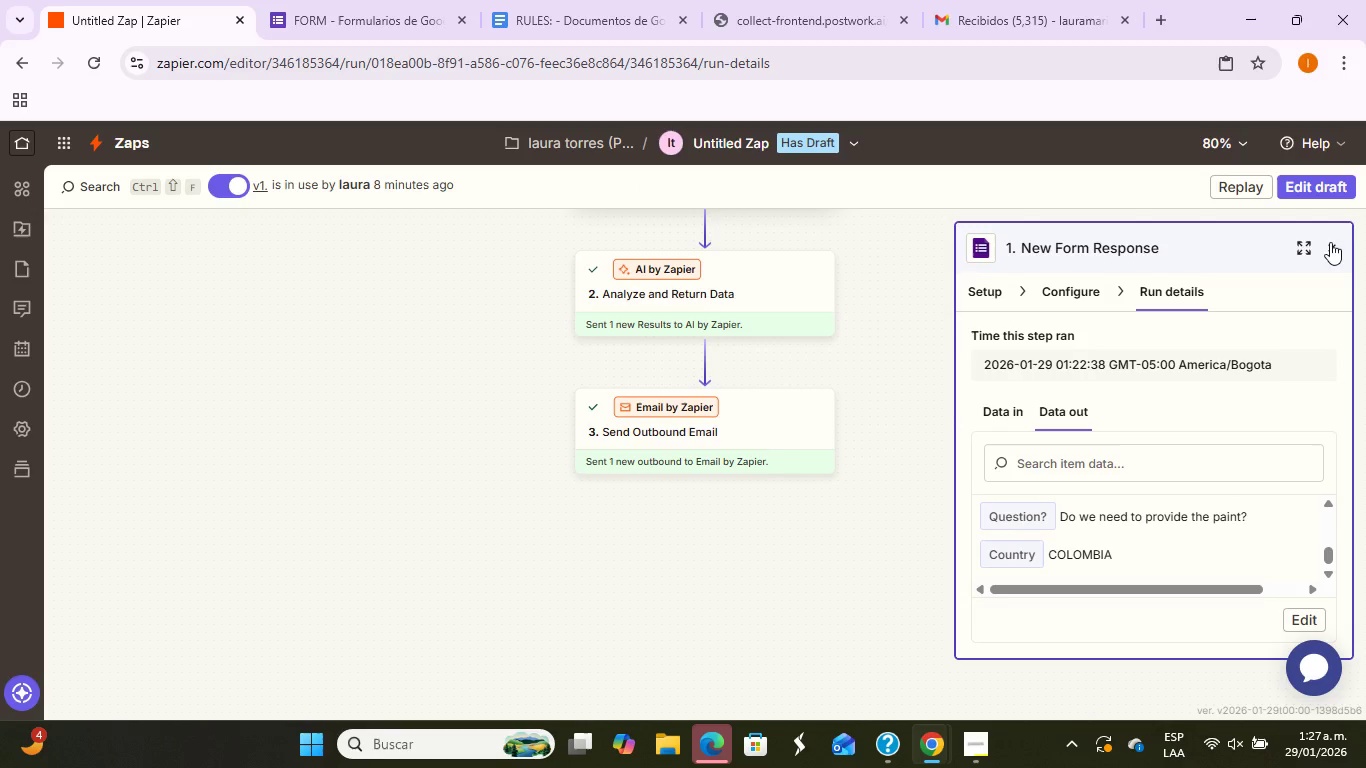 
left_click([1084, 290])
 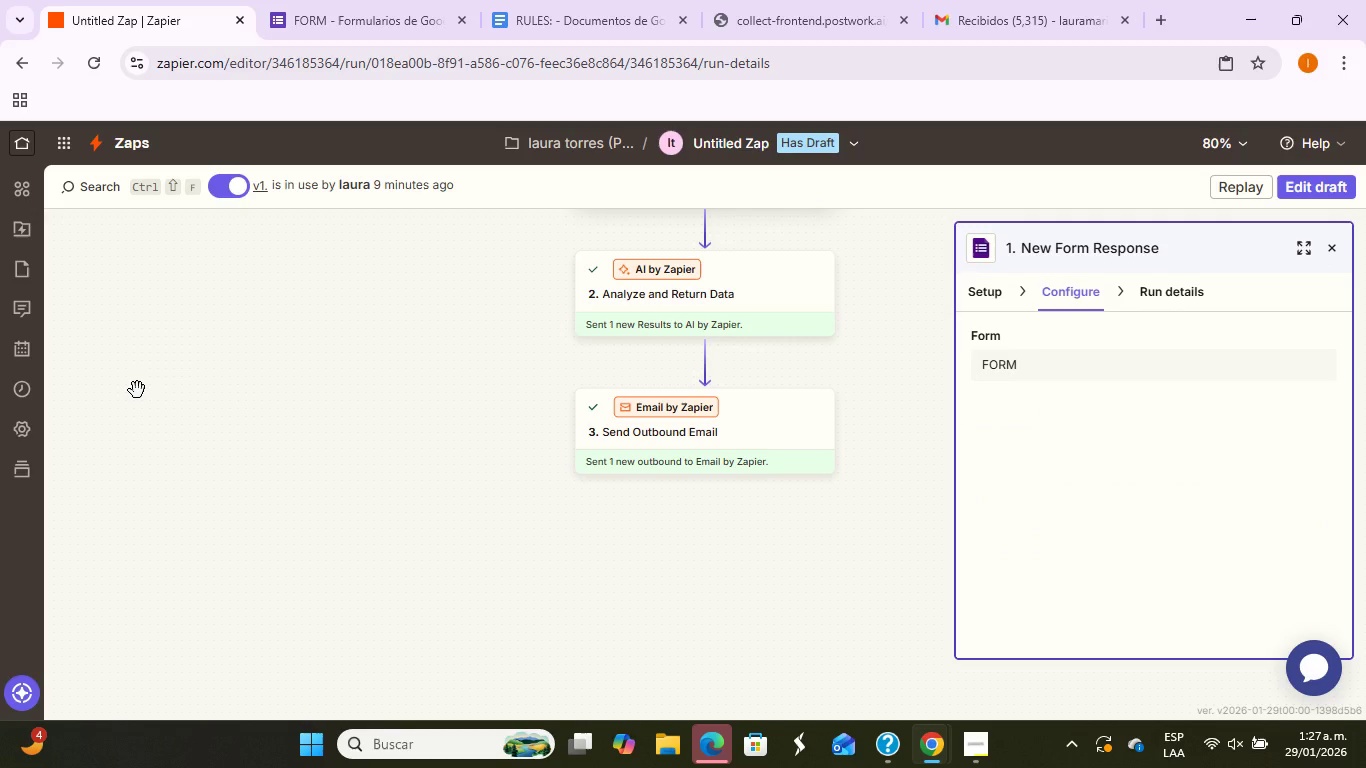 
wait(11.83)
 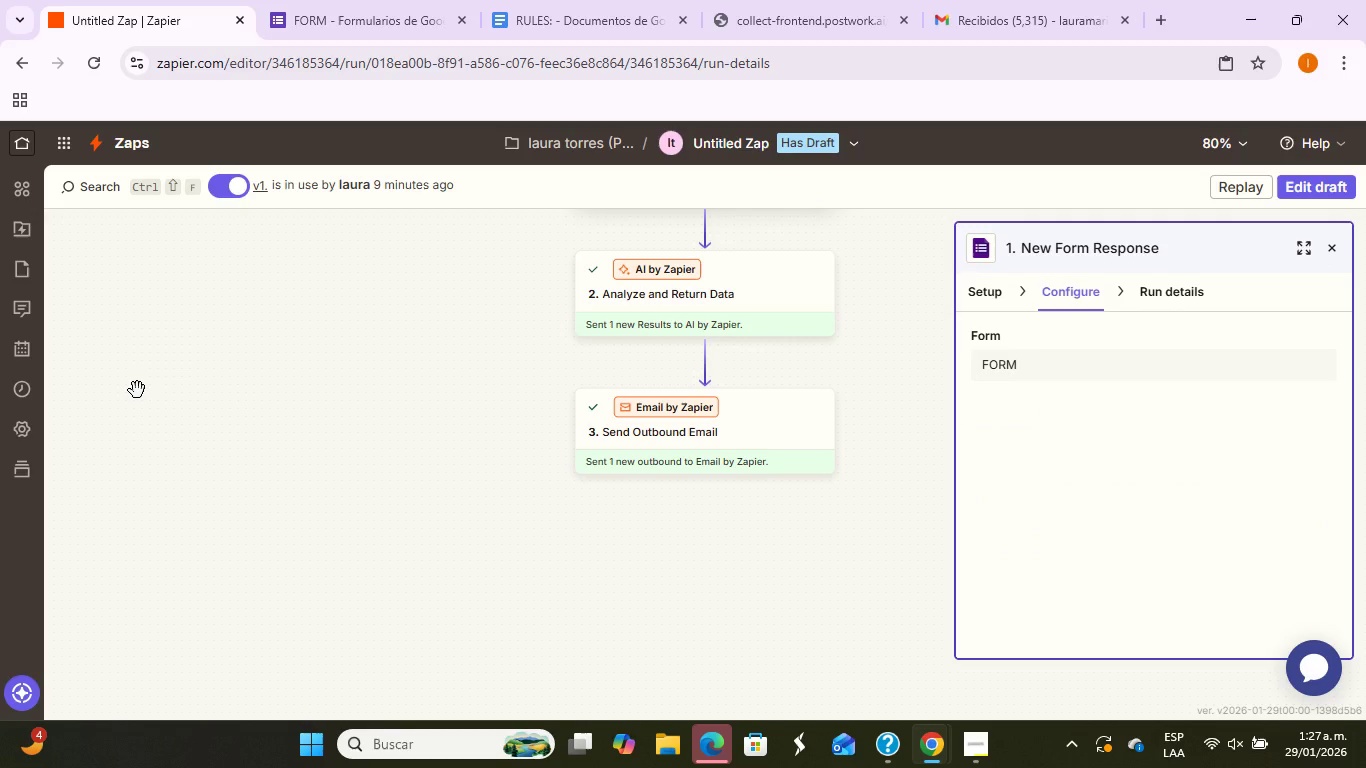 
left_click([382, 15])
 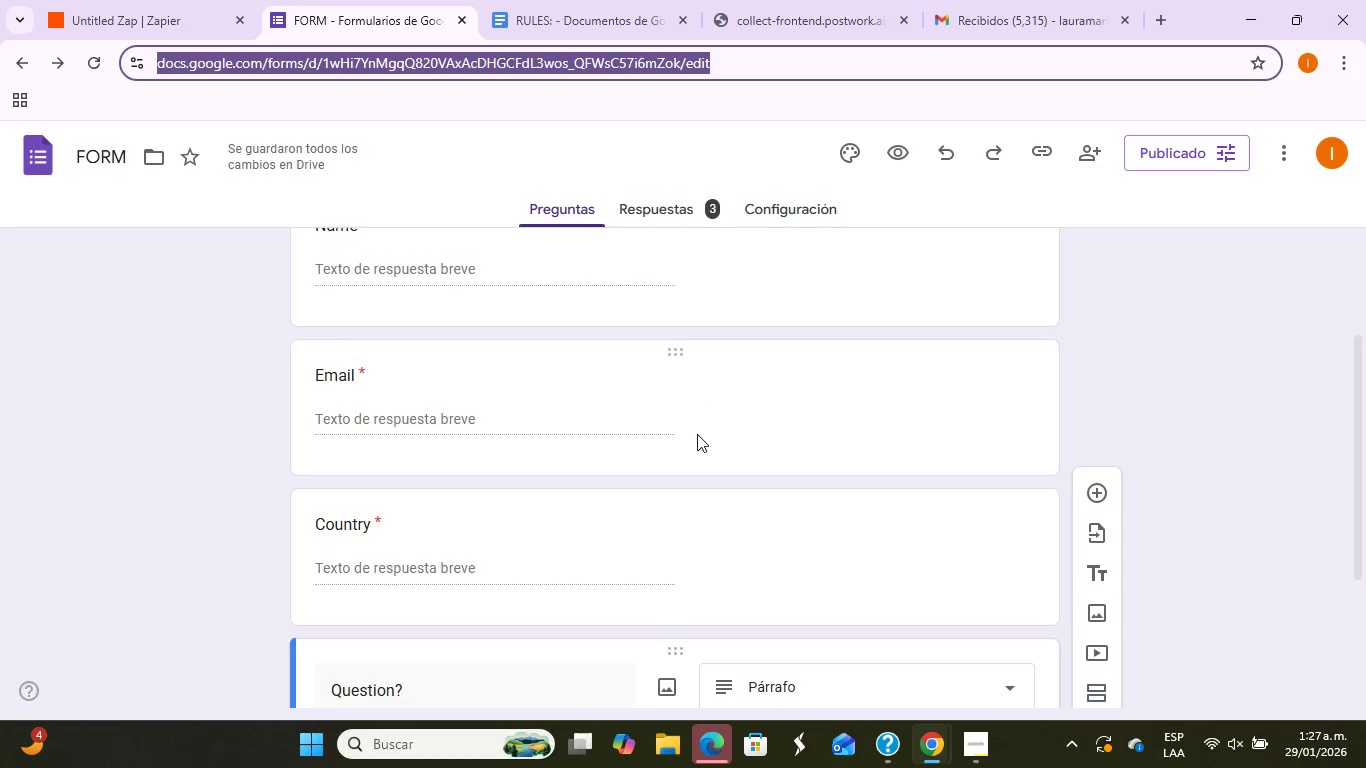 
scroll: coordinate [697, 437], scroll_direction: up, amount: 4.0
 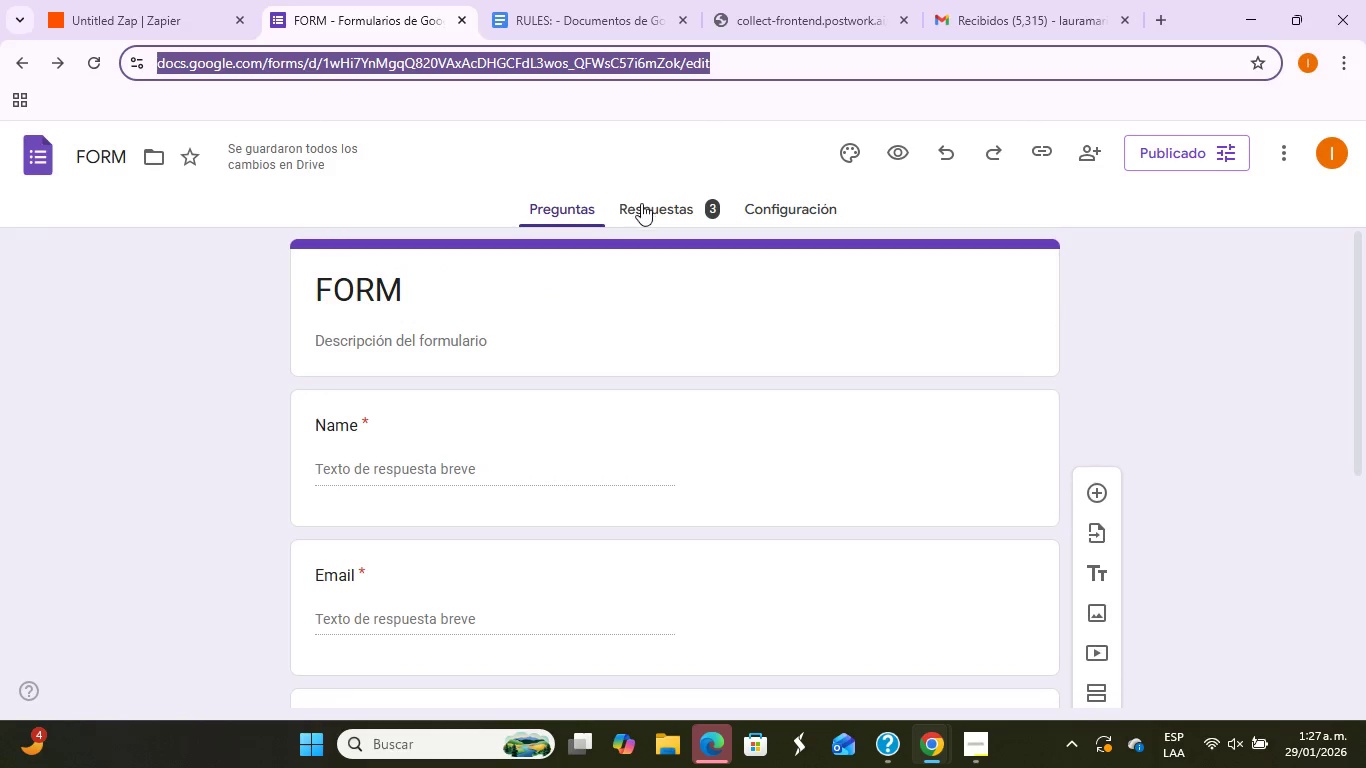 
left_click([641, 204])
 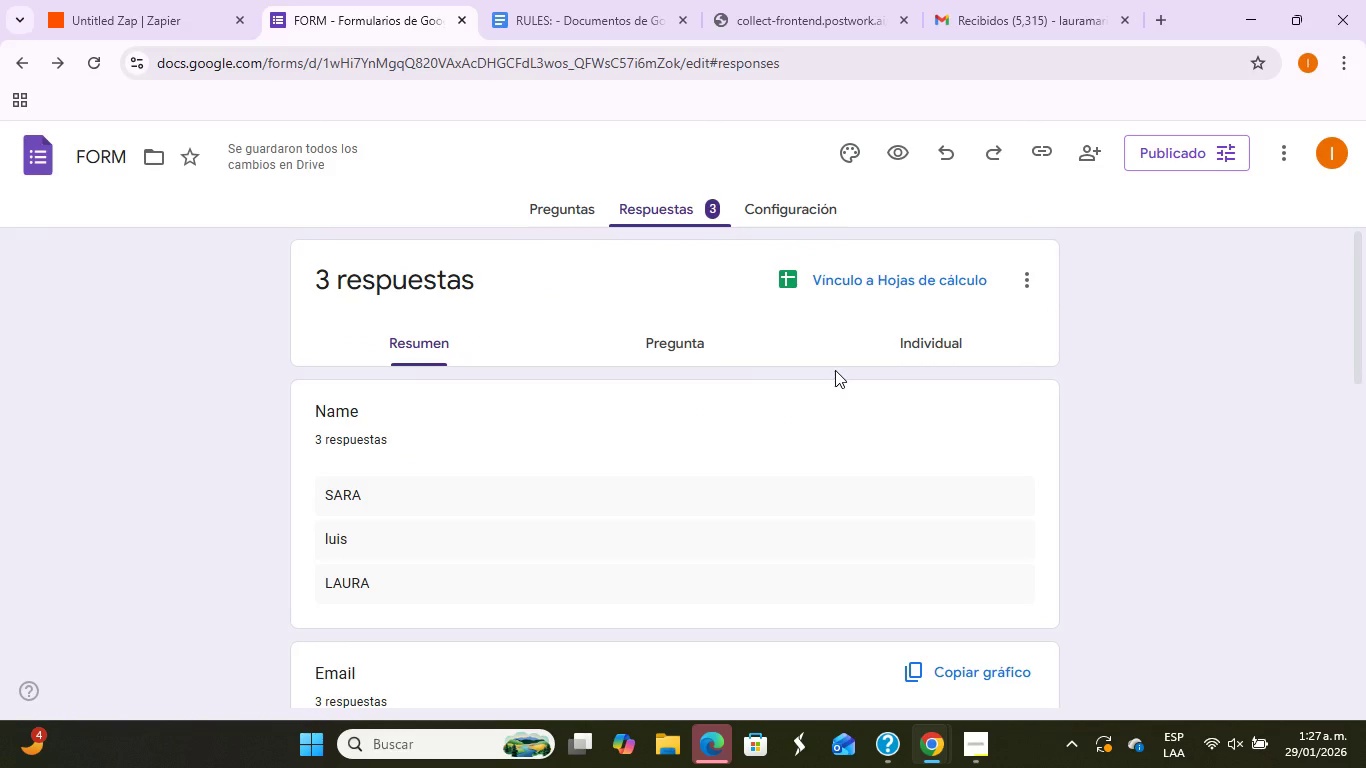 
scroll: coordinate [848, 378], scroll_direction: down, amount: 10.0
 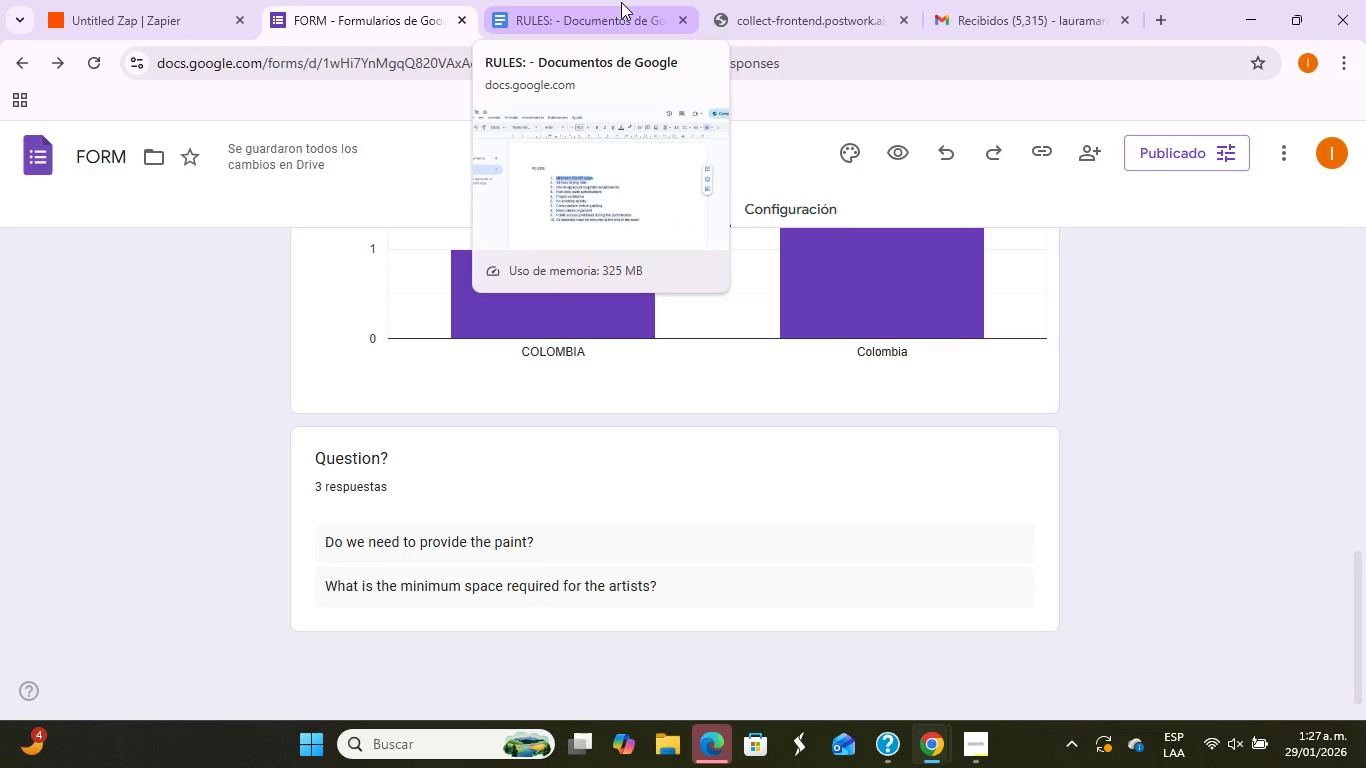 
left_click([625, 2])
 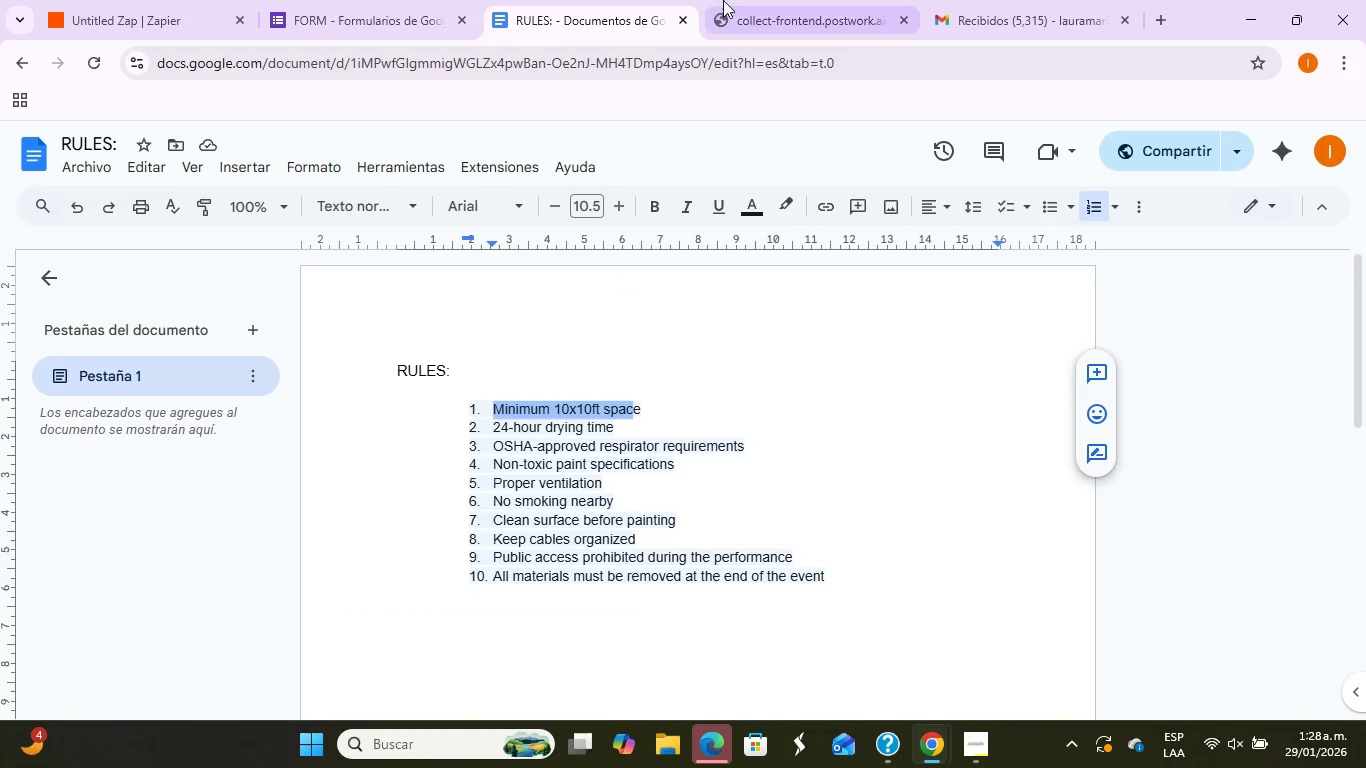 
left_click([773, 0])
 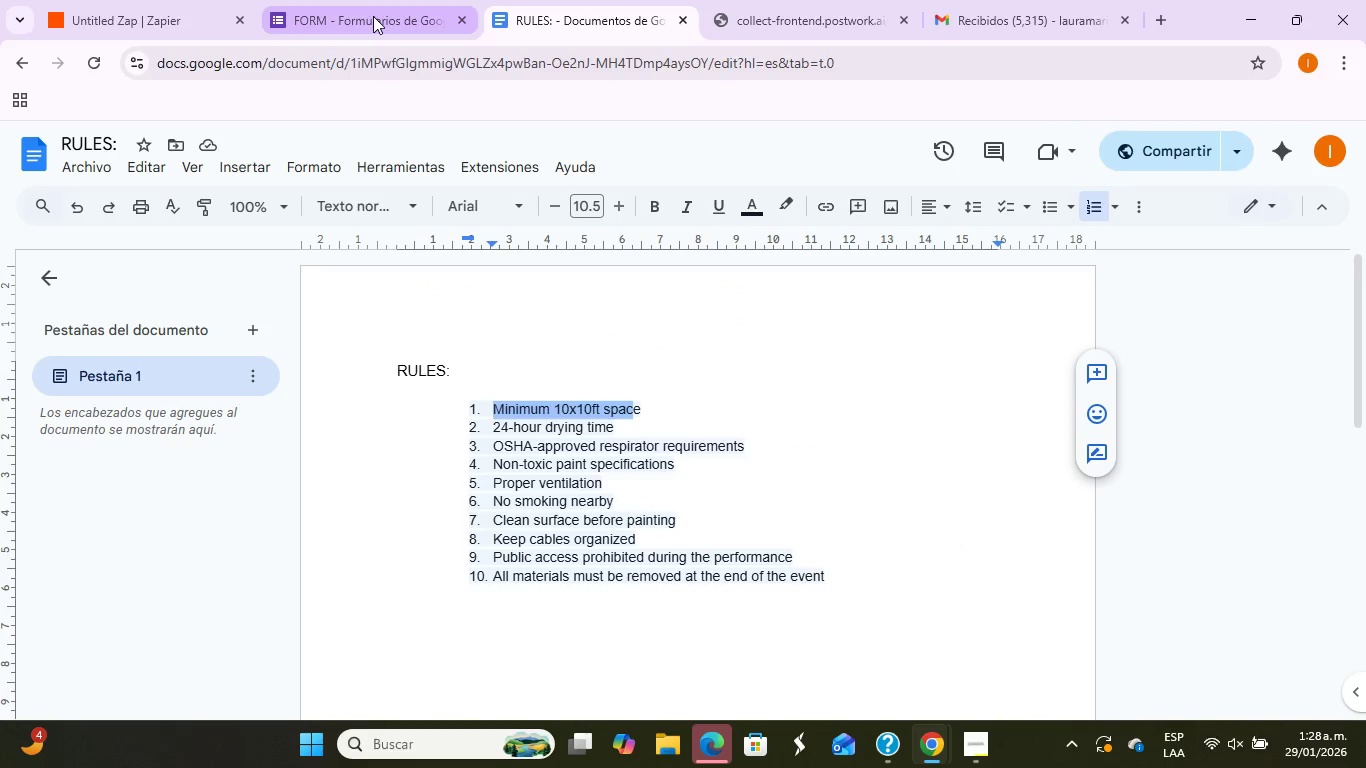 
mouse_move([141, 7])
 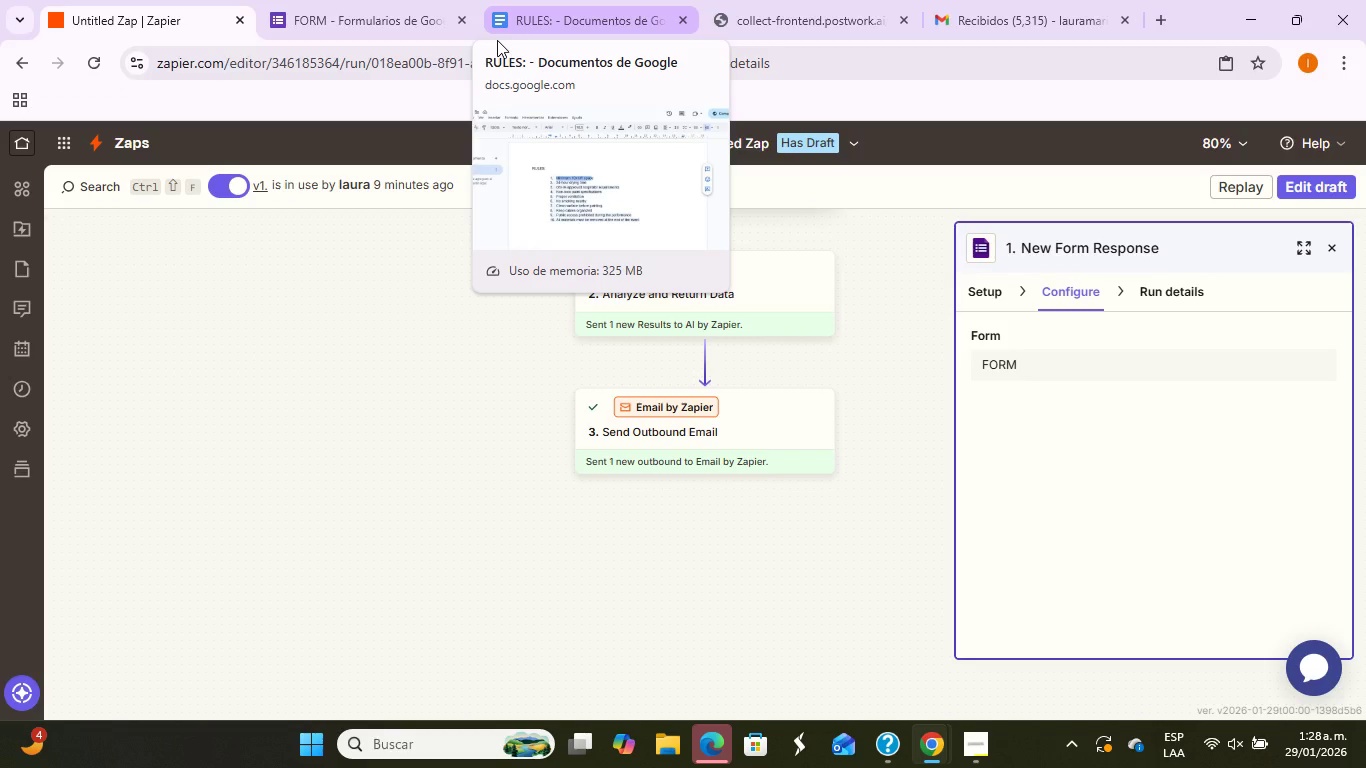 
wait(14.96)
 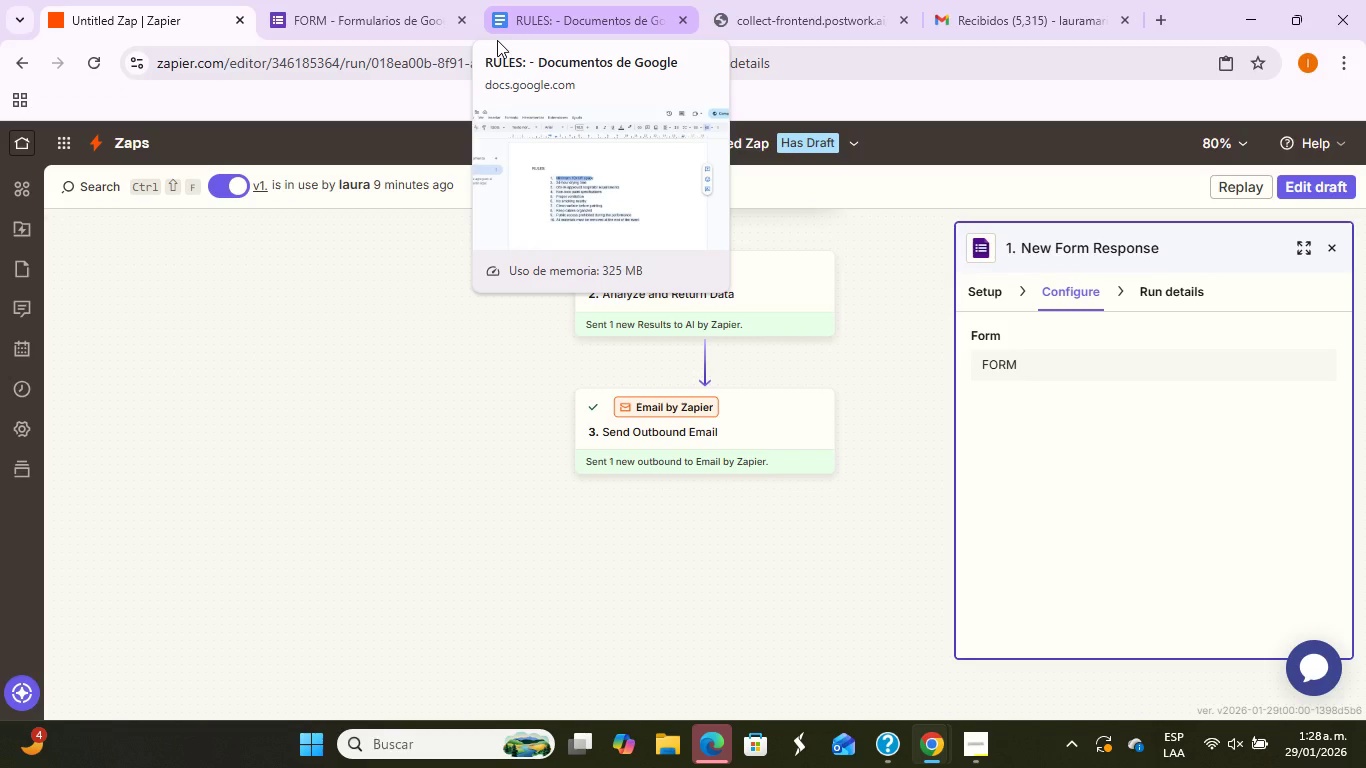 
scroll: coordinate [803, 473], scroll_direction: up, amount: 1.0
 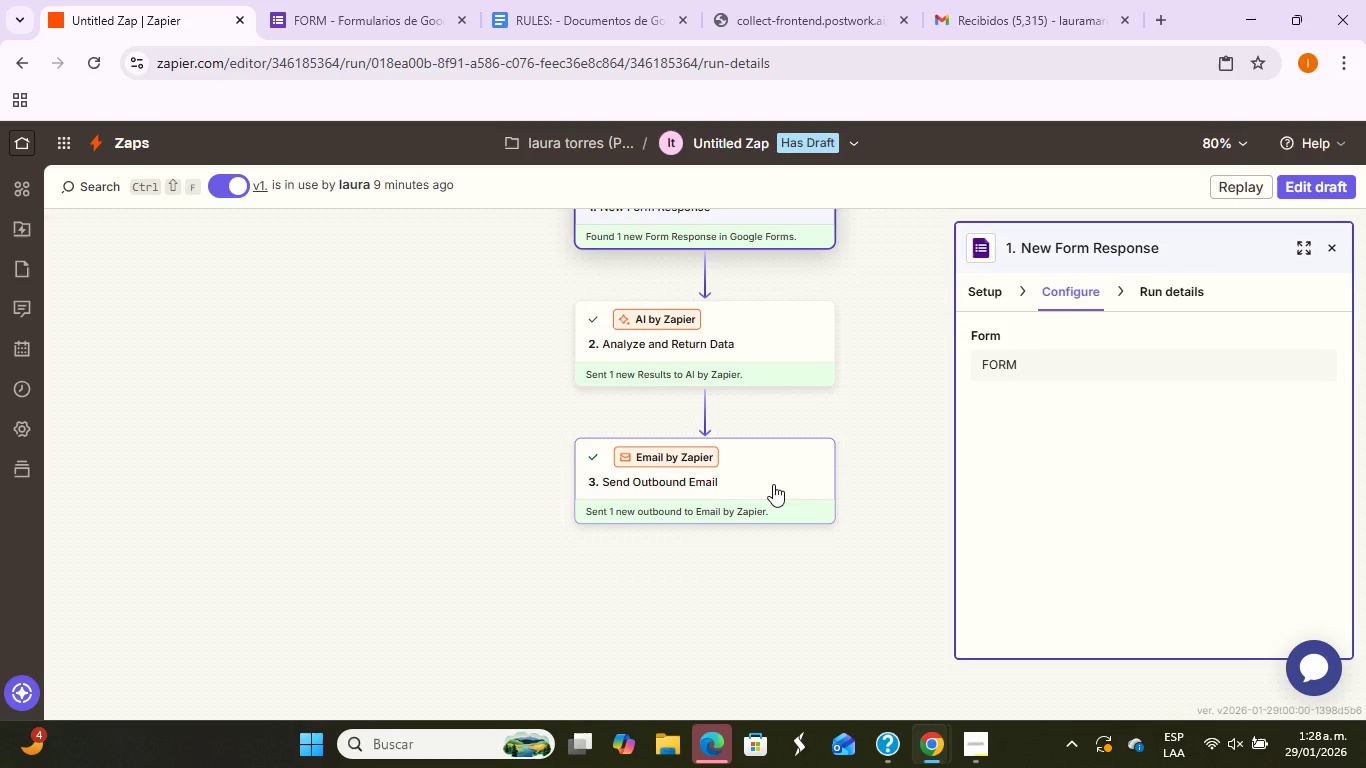 
wait(16.45)
 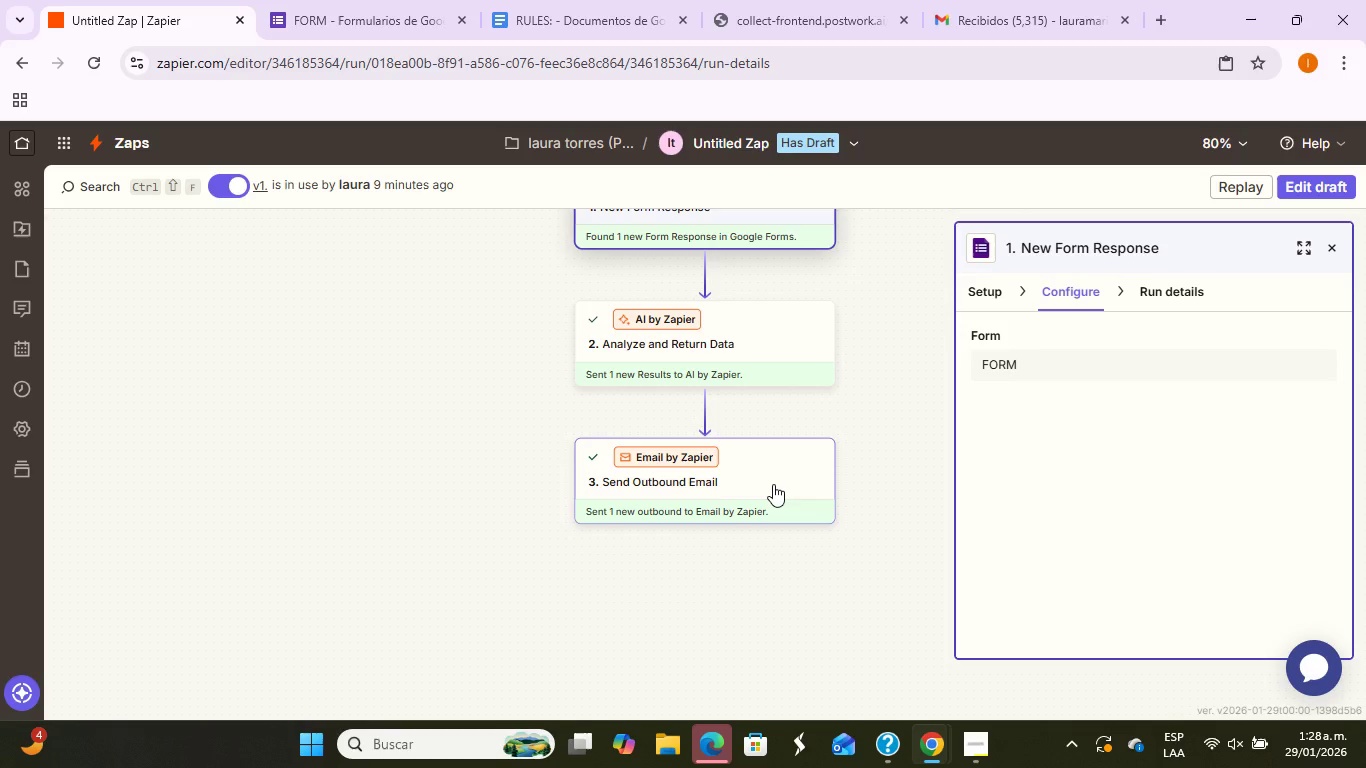 
left_click([573, 0])
 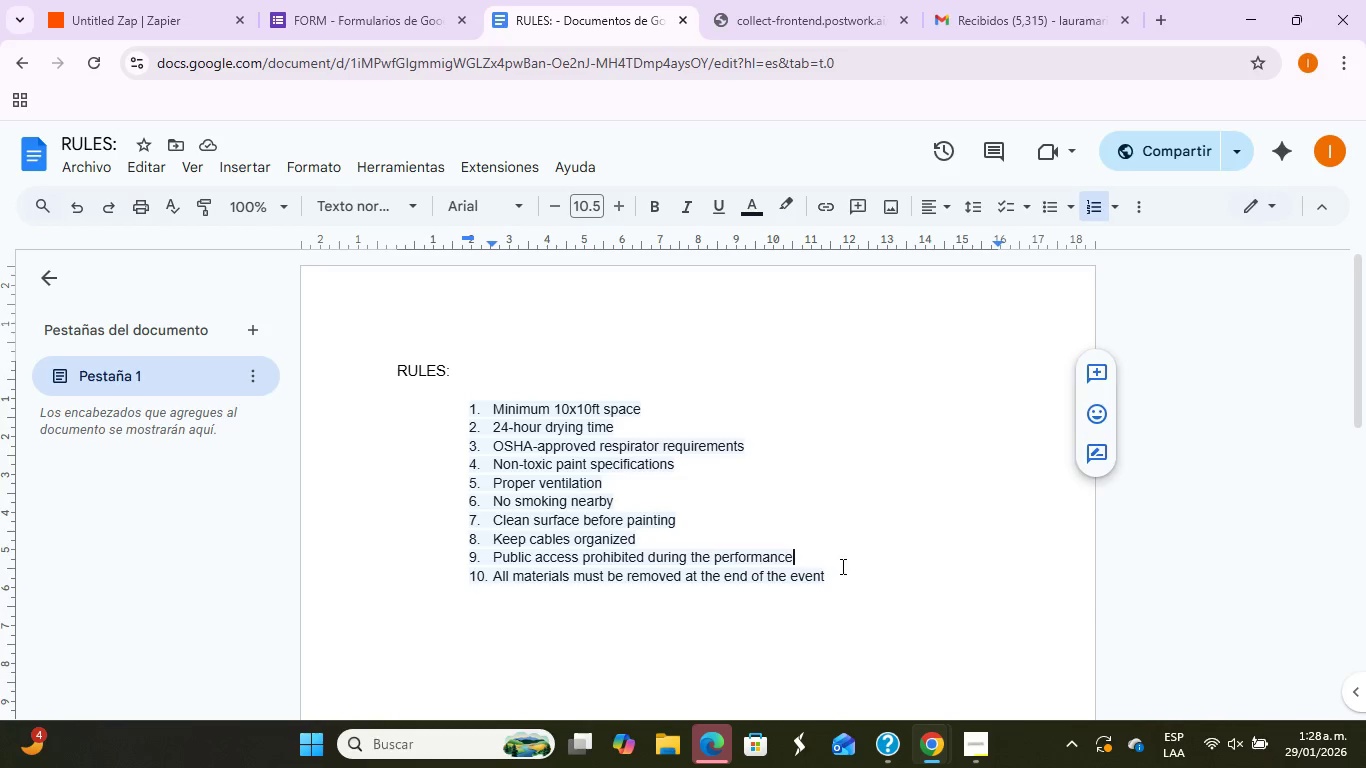 
scroll: coordinate [851, 563], scroll_direction: down, amount: 1.0
 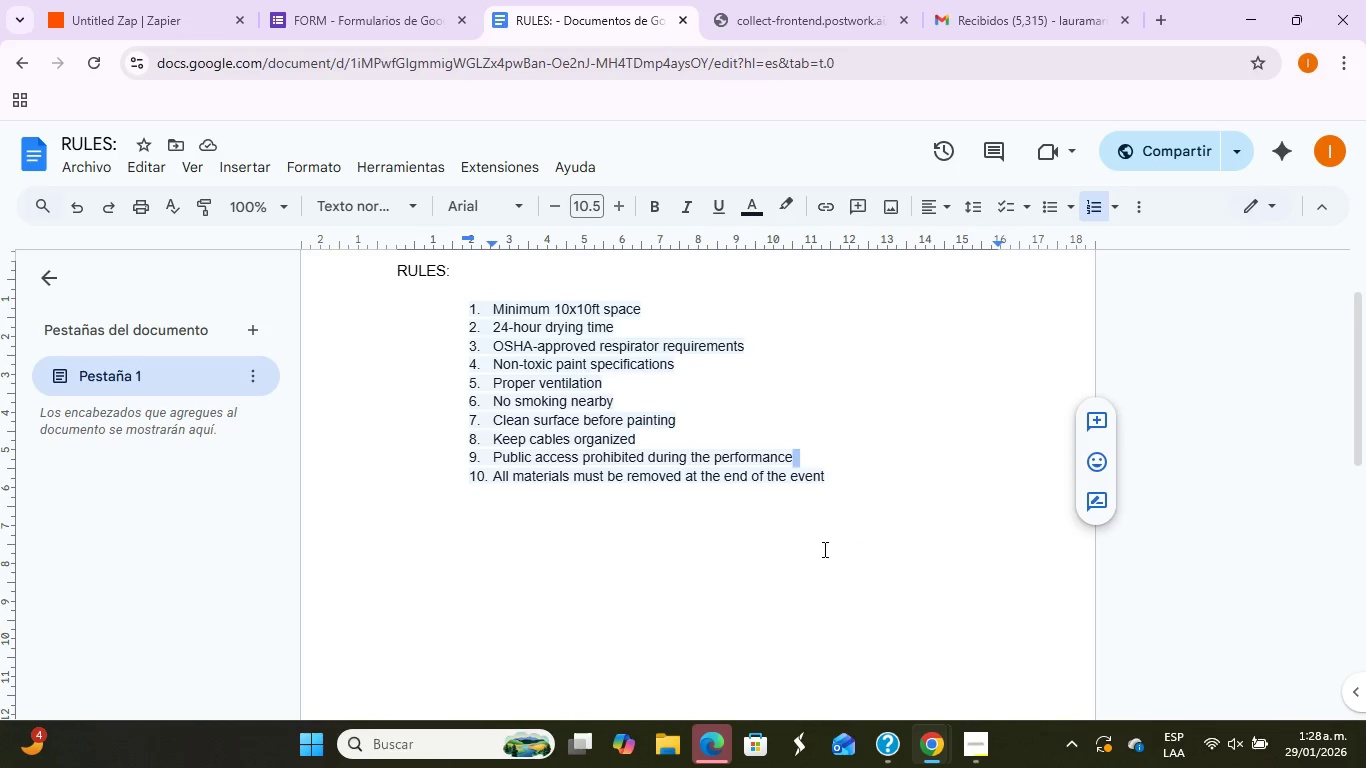 
scroll: coordinate [824, 546], scroll_direction: up, amount: 2.0
 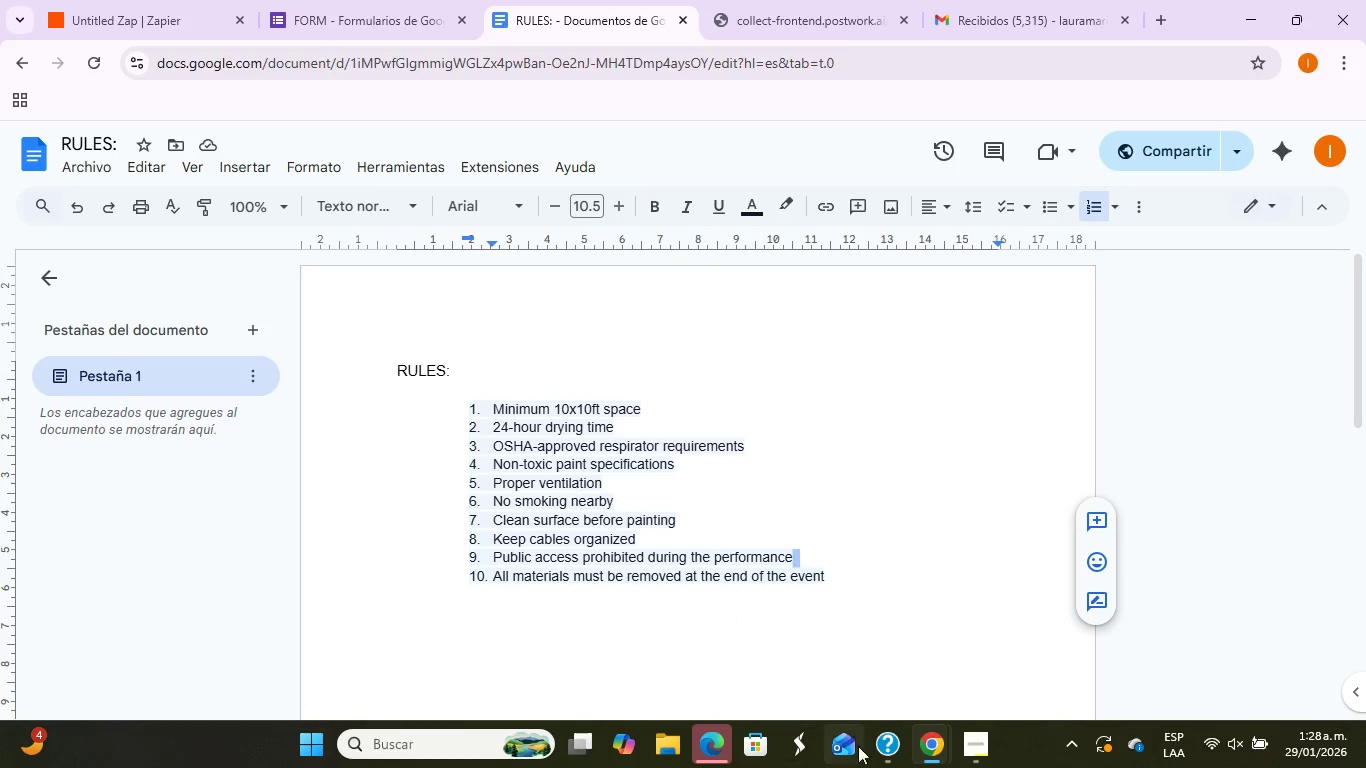 
left_click([926, 747])
 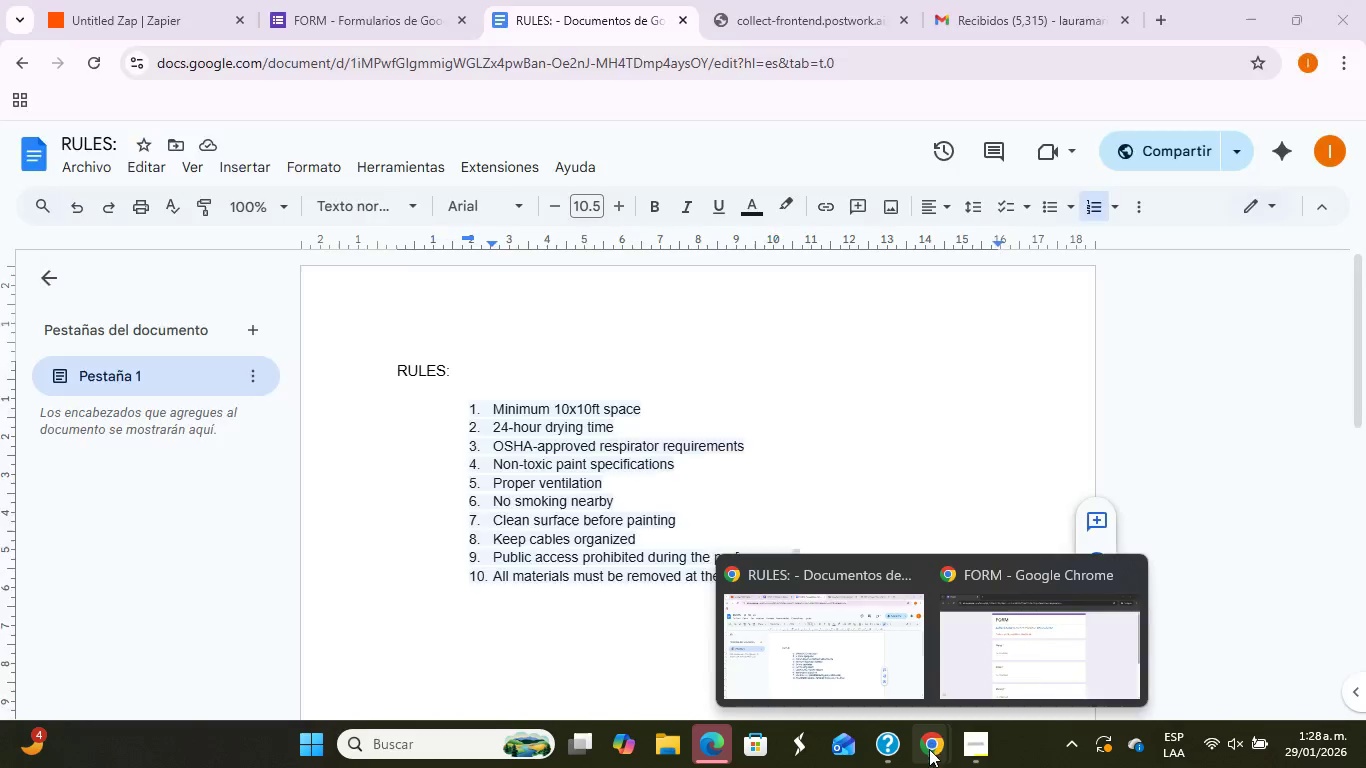 
left_click([982, 748])